 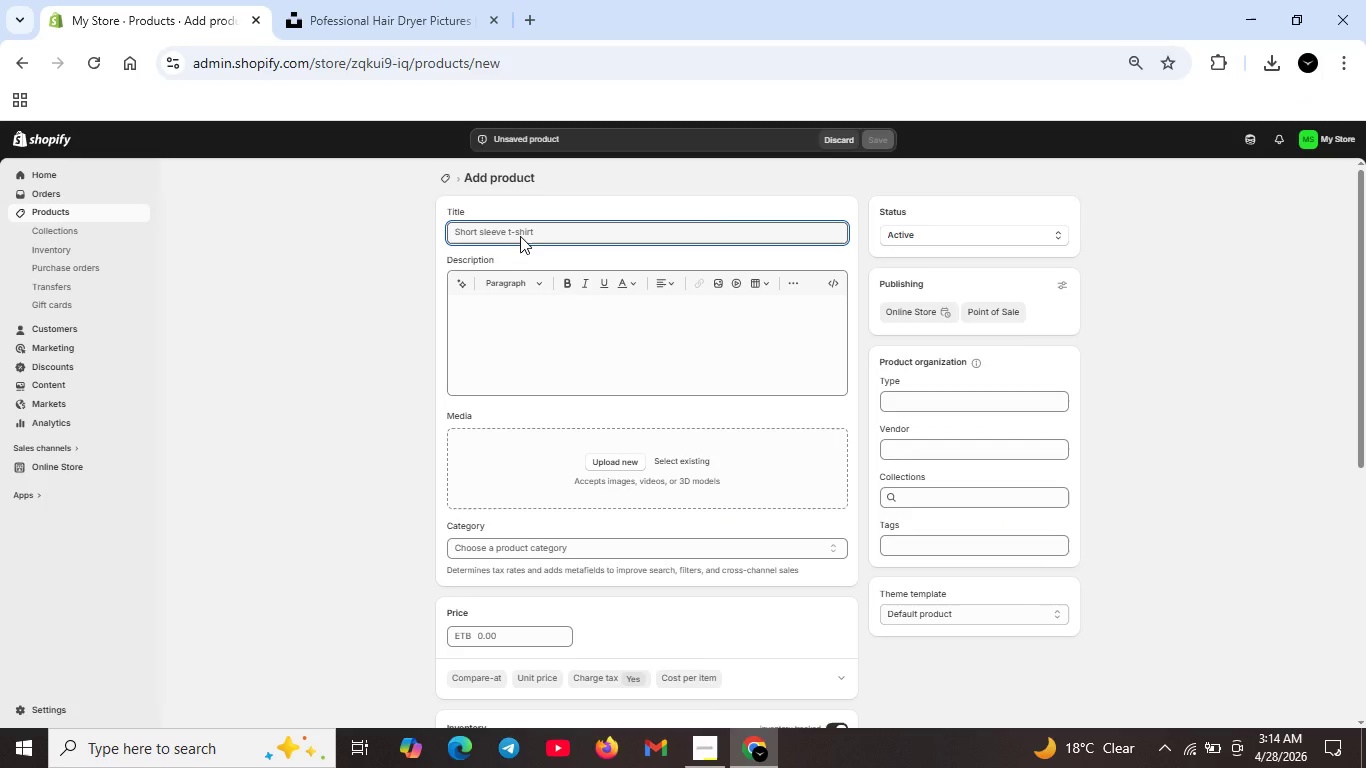 
type(Magnetic Clipper Blade D)
key(Backspace)
type(Guard Set| Professional Barber Clipper Guards For Protectio)
 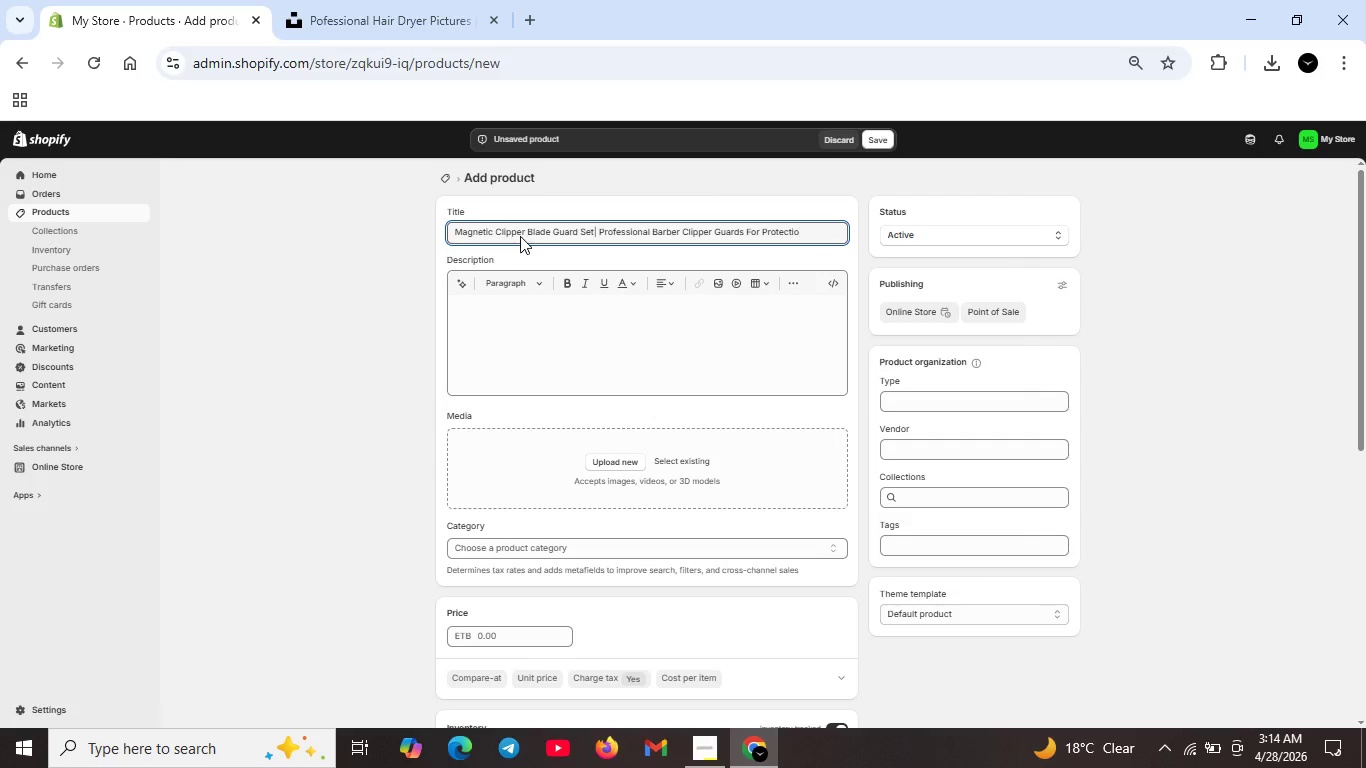 
key(Backspace)
key(Backspace)
key(Backspace)
key(Backspace)
key(Backspace)
key(Backspace)
key(Backspace)
type(ecision Cutting)
 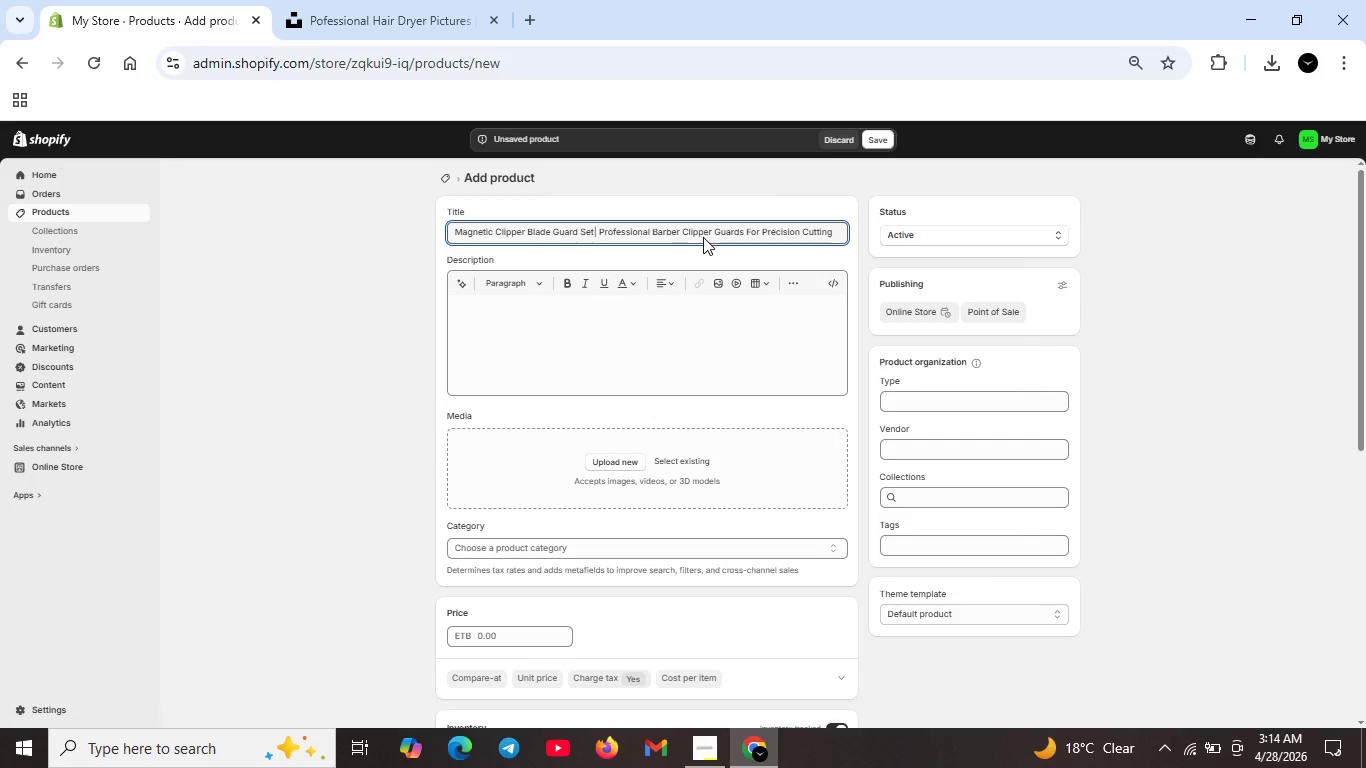 
wait(9.02)
 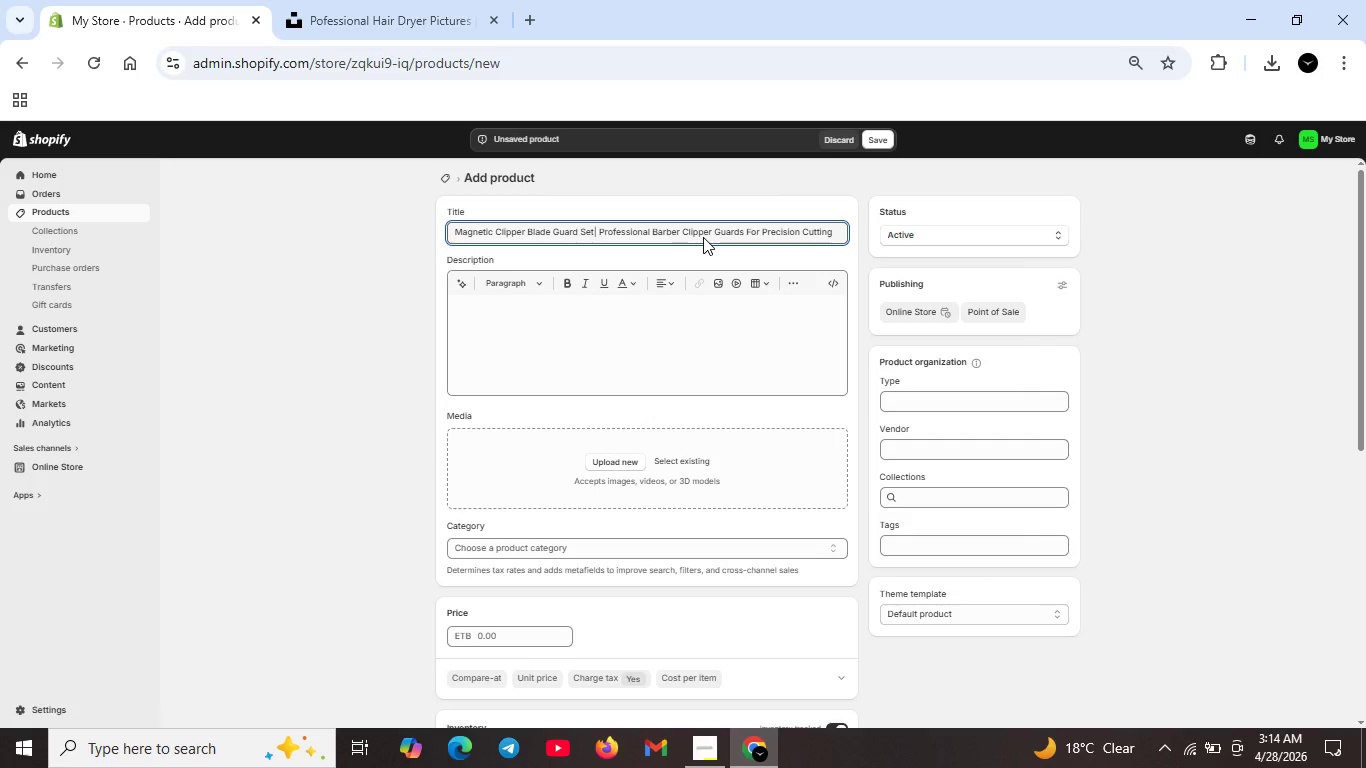 
left_click([723, 298])
 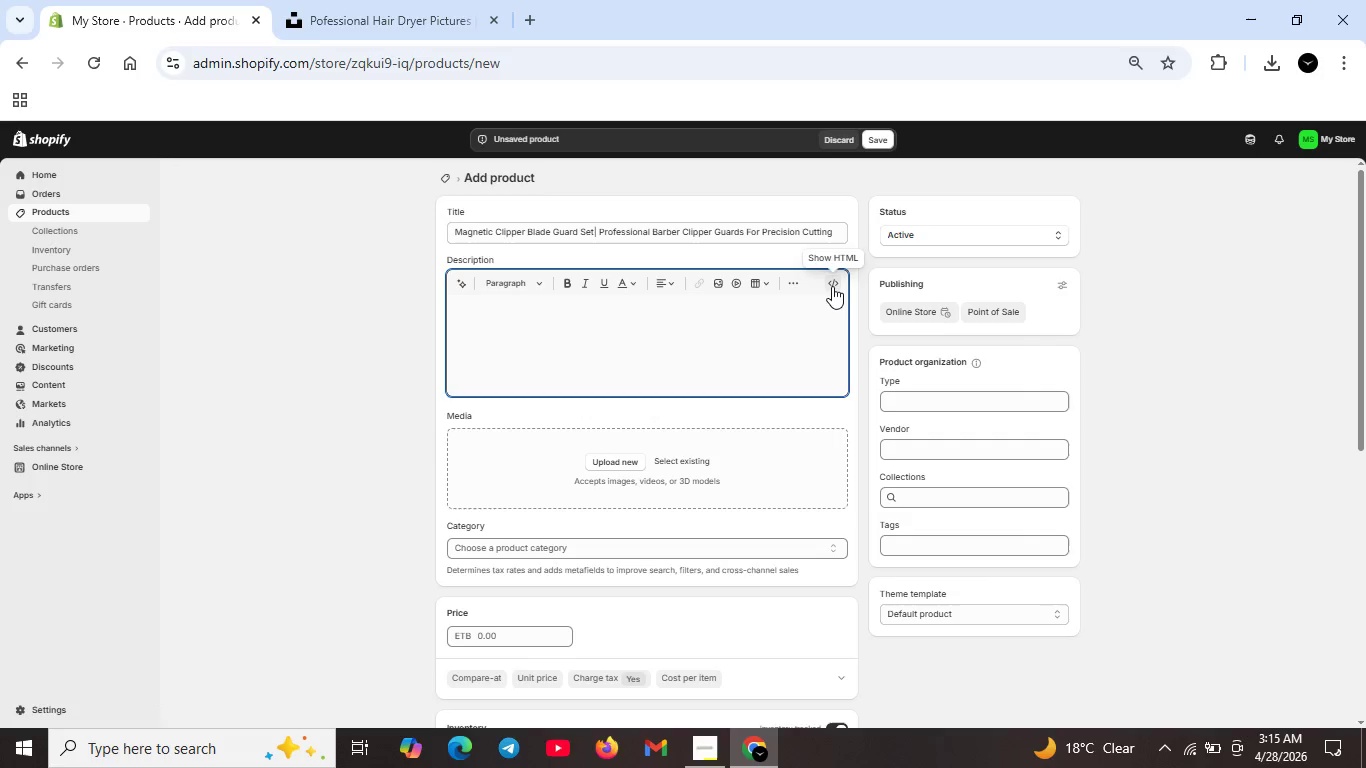 
left_click([832, 286])
 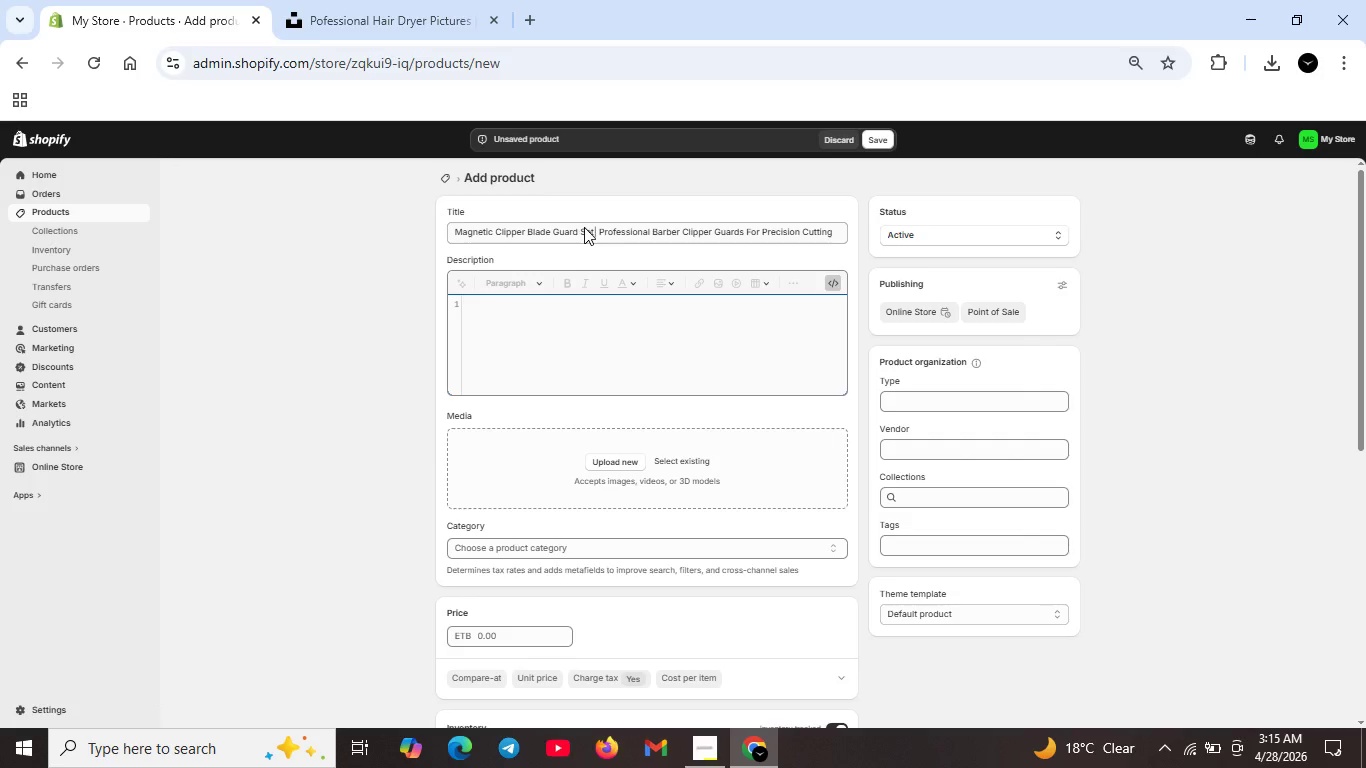 
left_click([595, 232])
 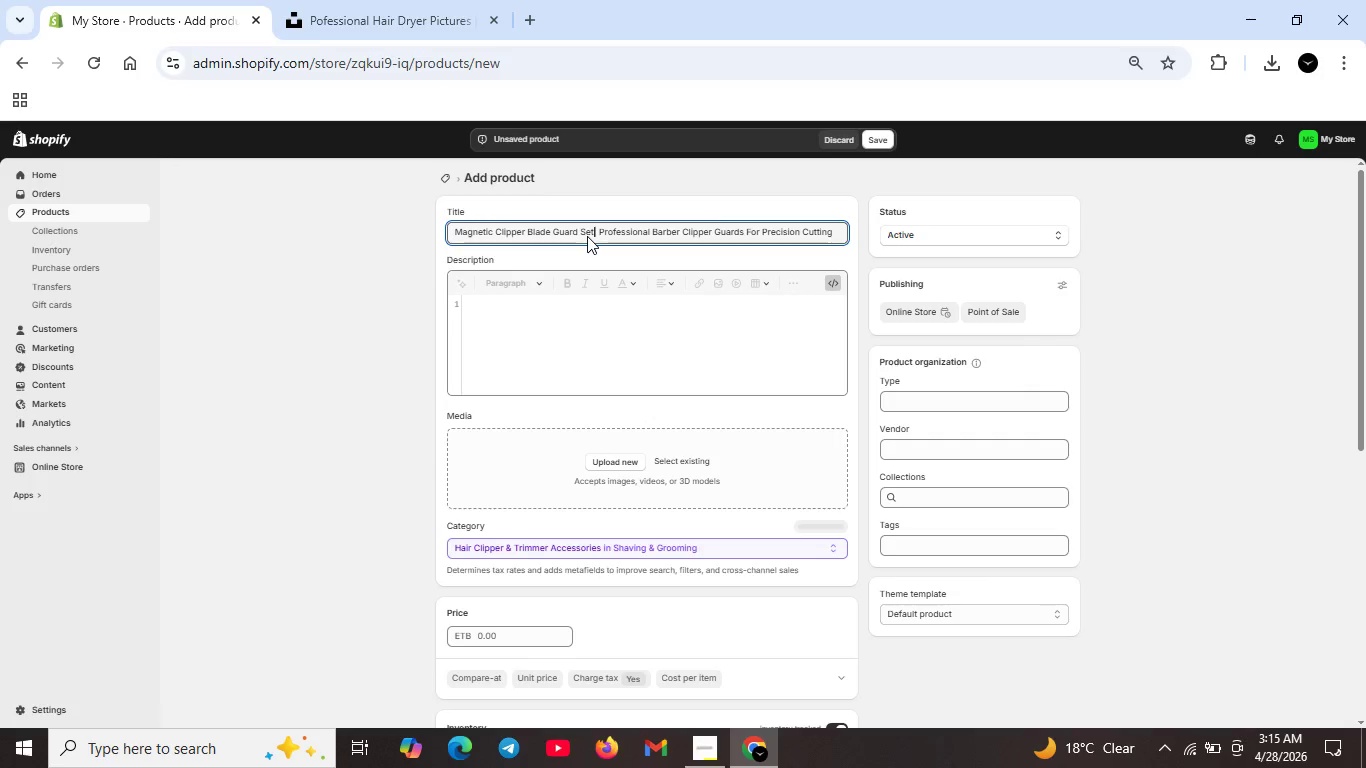 
key(Space)
 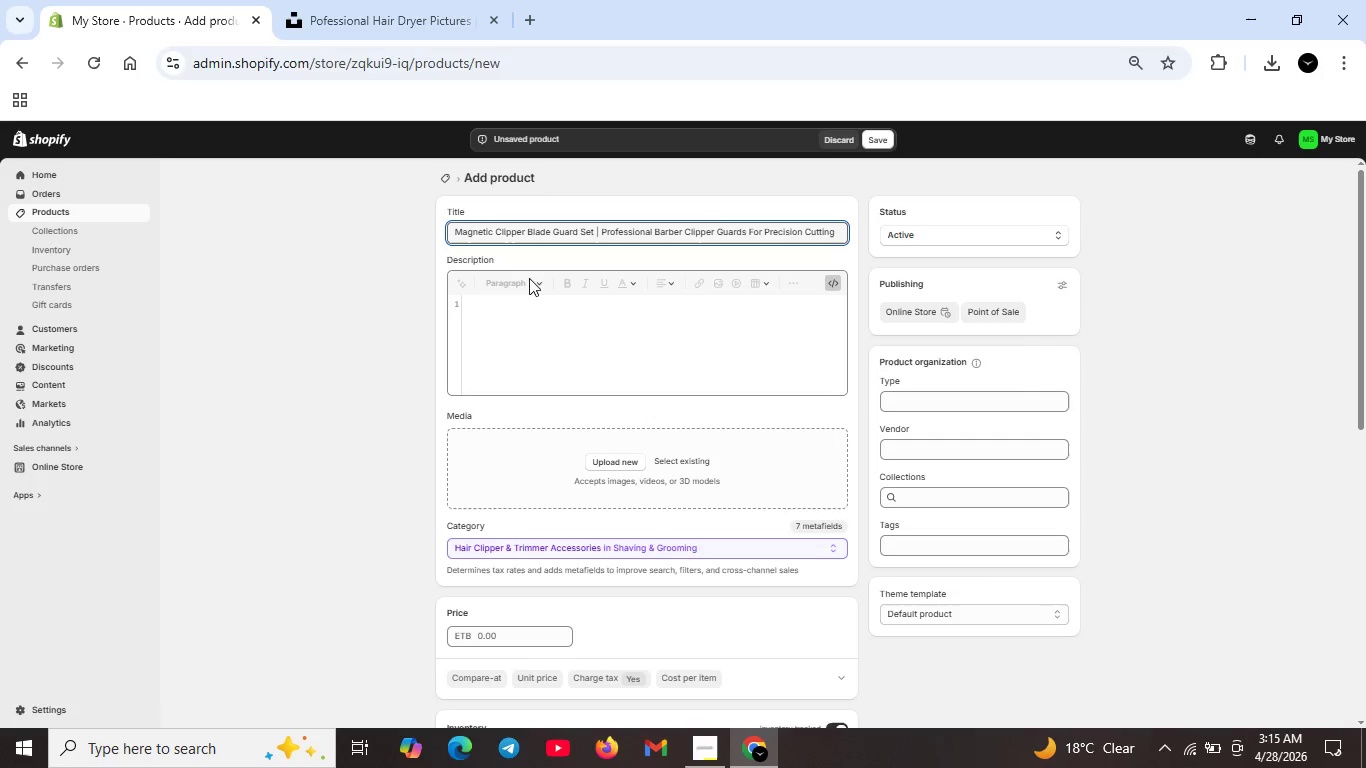 
left_click([522, 320])
 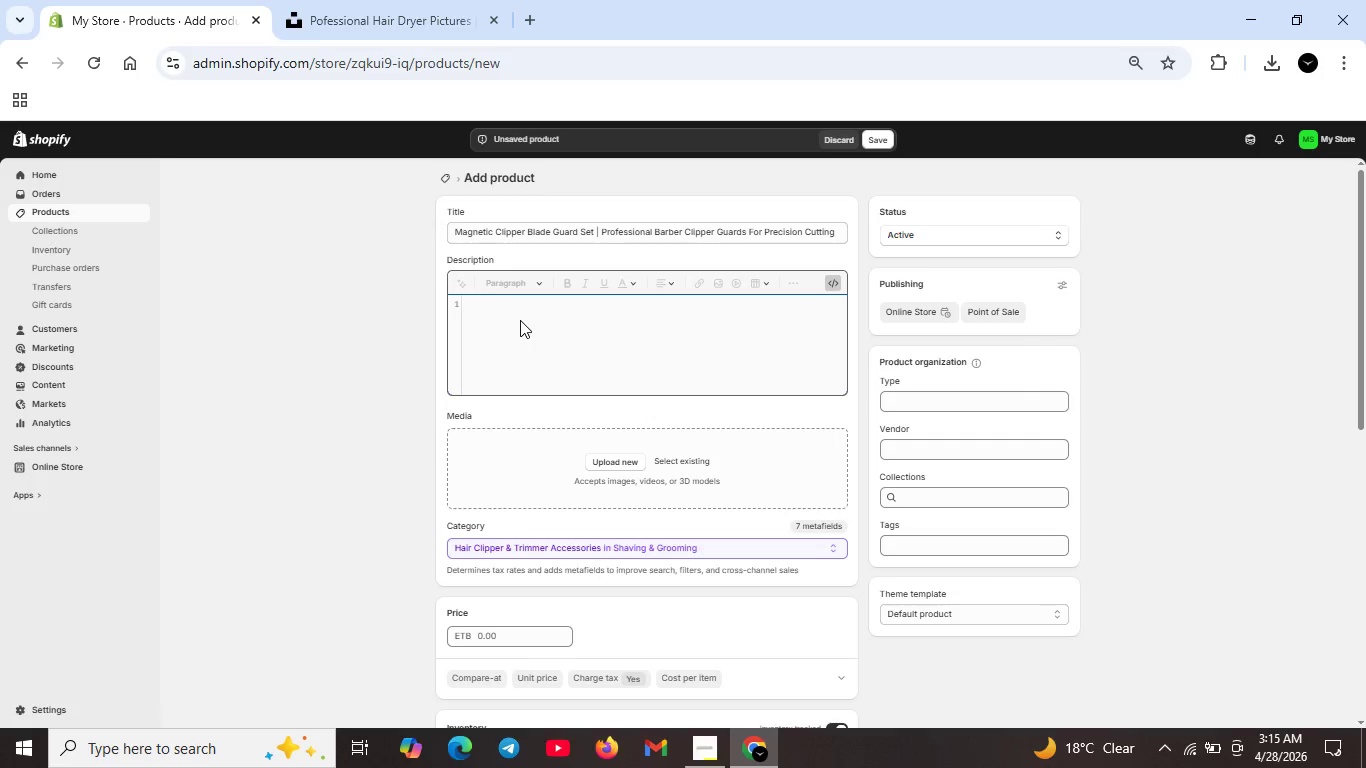 
type(<h2>Professional Magnetic Clipper Guards for protection )
key(Backspace)
key(Backspace)
key(Backspace)
key(Backspace)
key(Backspace)
key(Backspace)
key(Backspace)
key(Backspace)
key(Backspace)
type(ecicion )
key(Backspace)
key(Backspace)
key(Backspace)
key(Backspace)
key(Backspace)
type(sion Fades</h2>)
 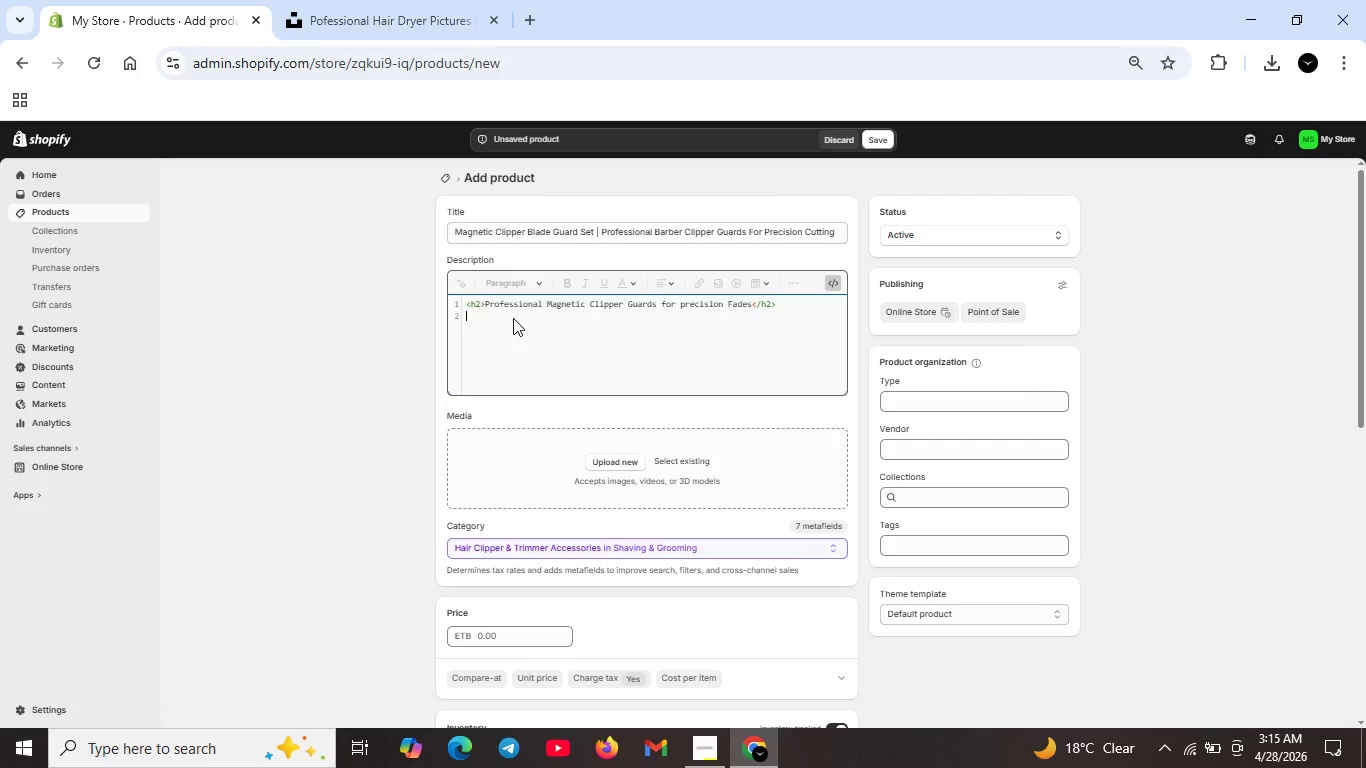 
 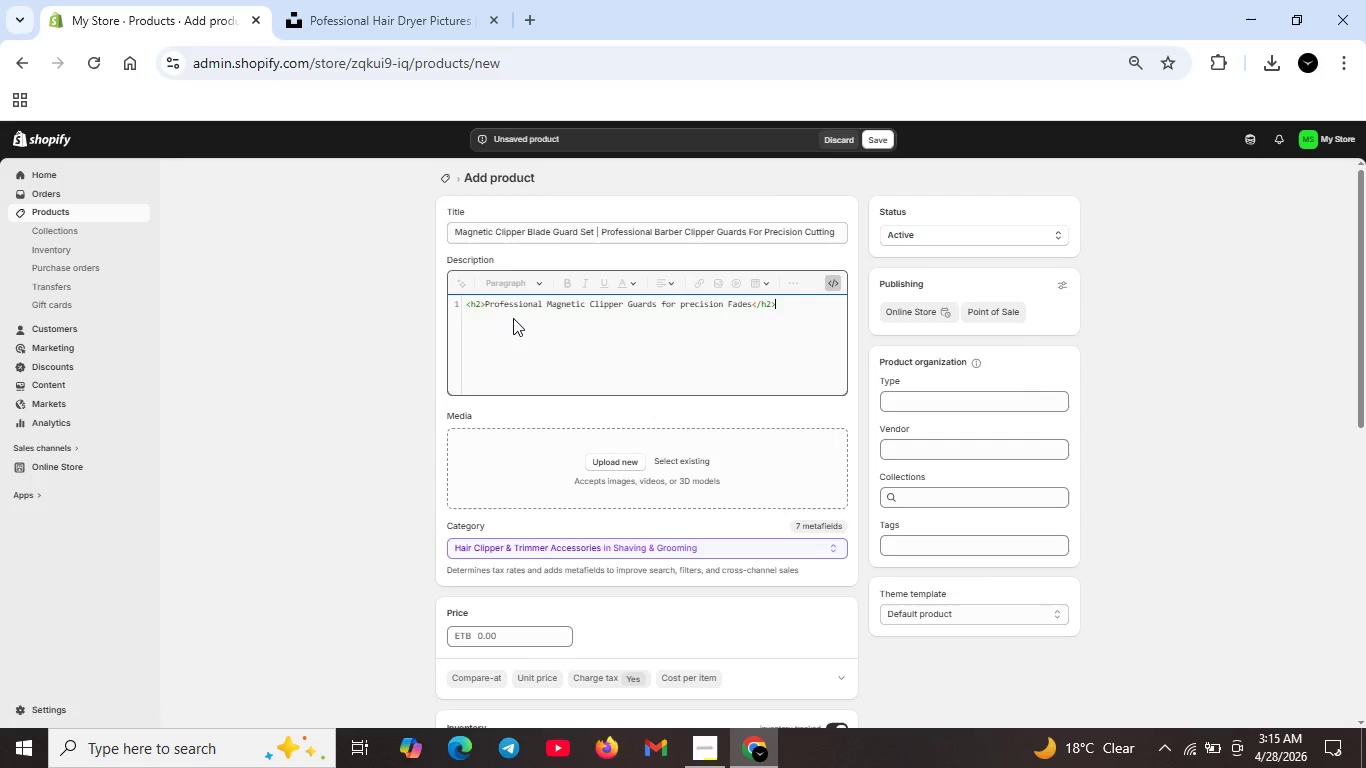 
key(Shift+Enter)
 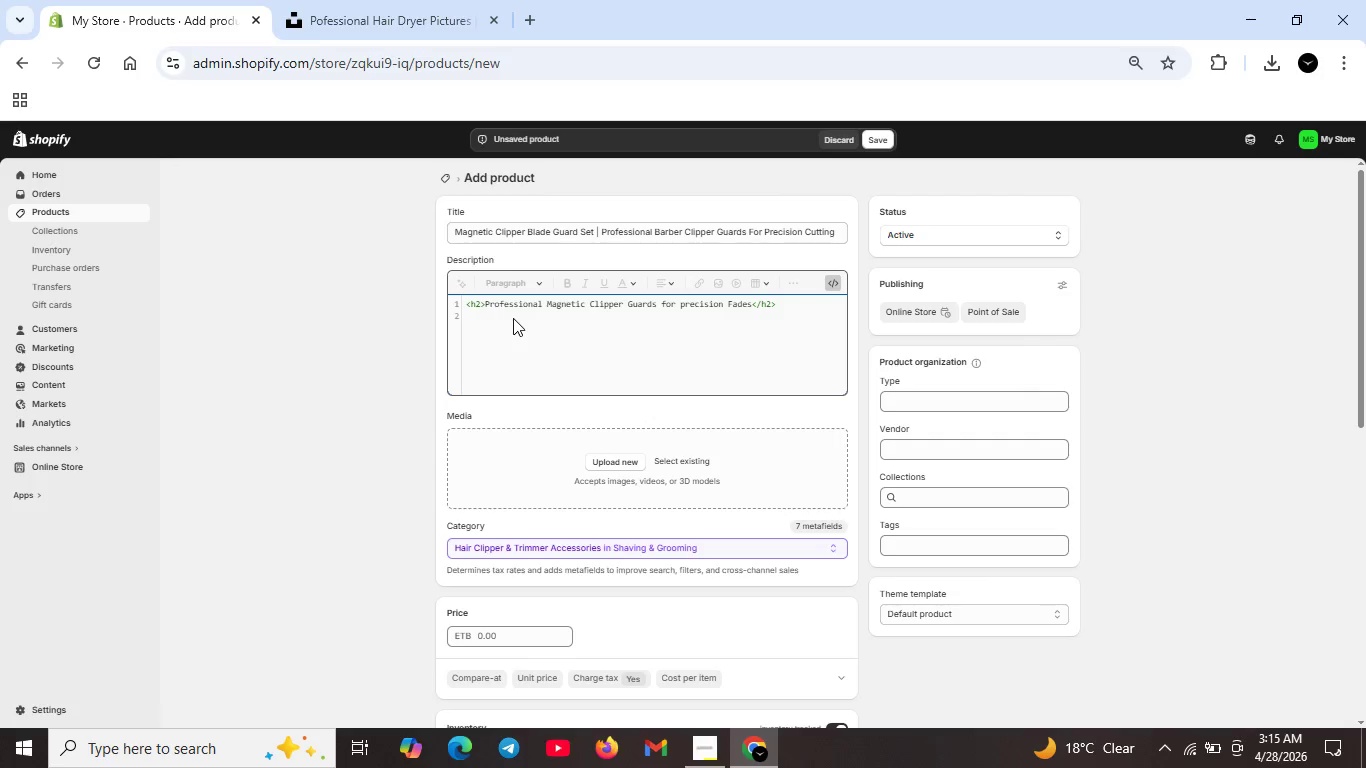 
type(<p>Premiu magnetic clipper blade guard st with strog )
 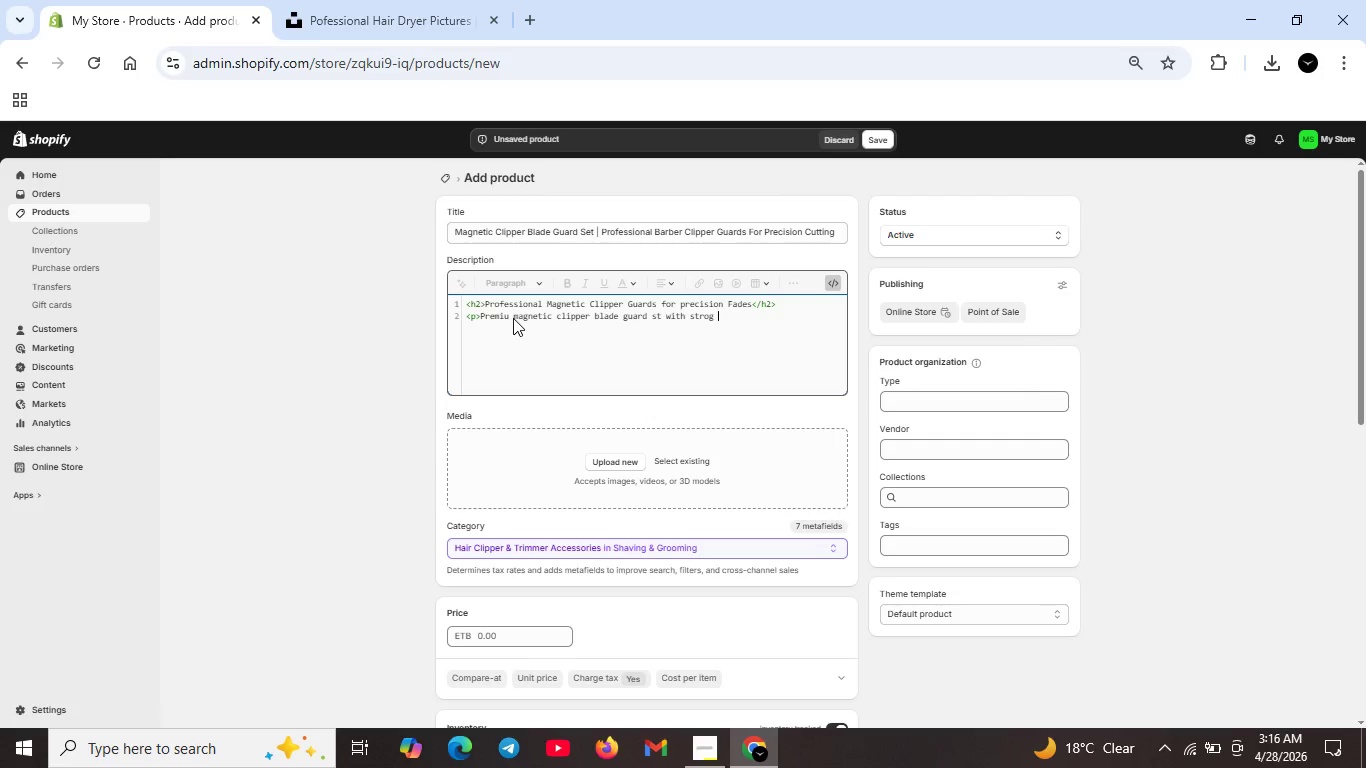 
key(ArrowLeft)
 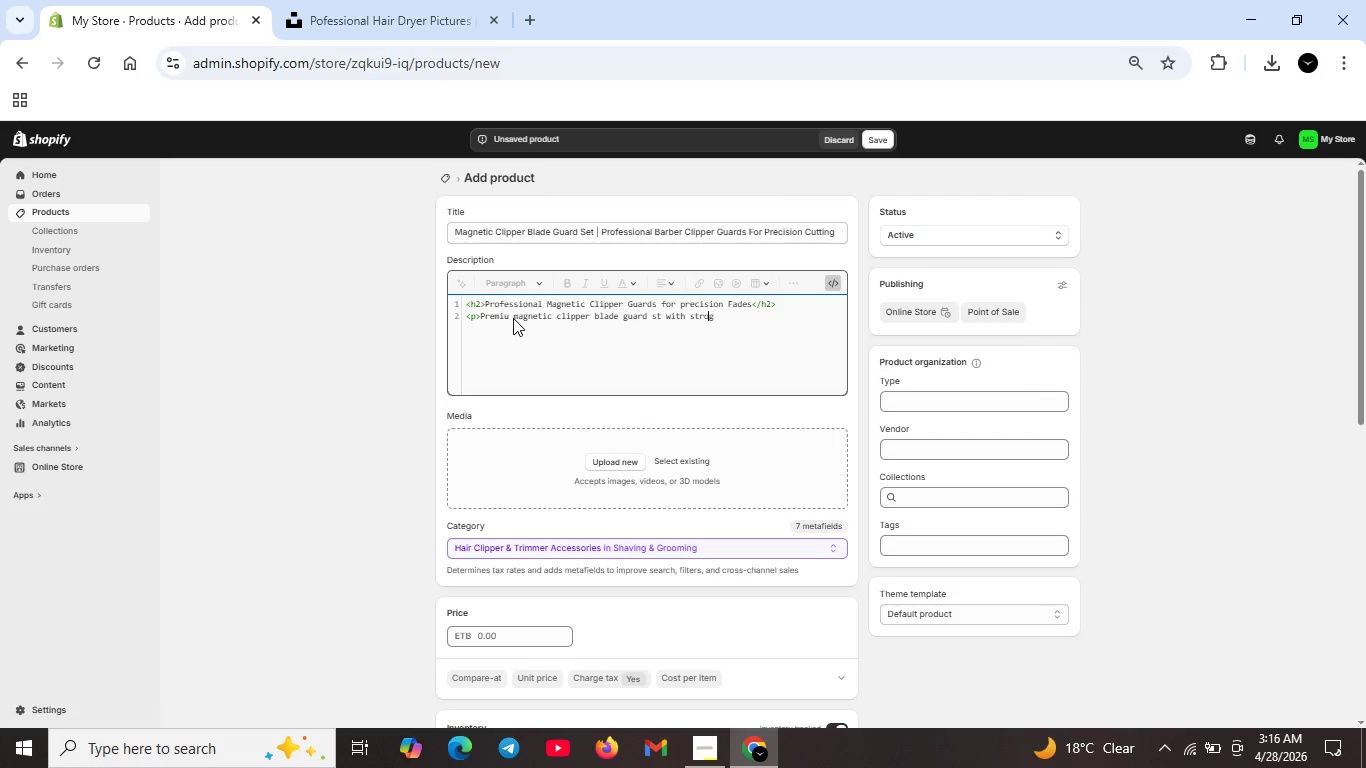 
key(ArrowLeft)
 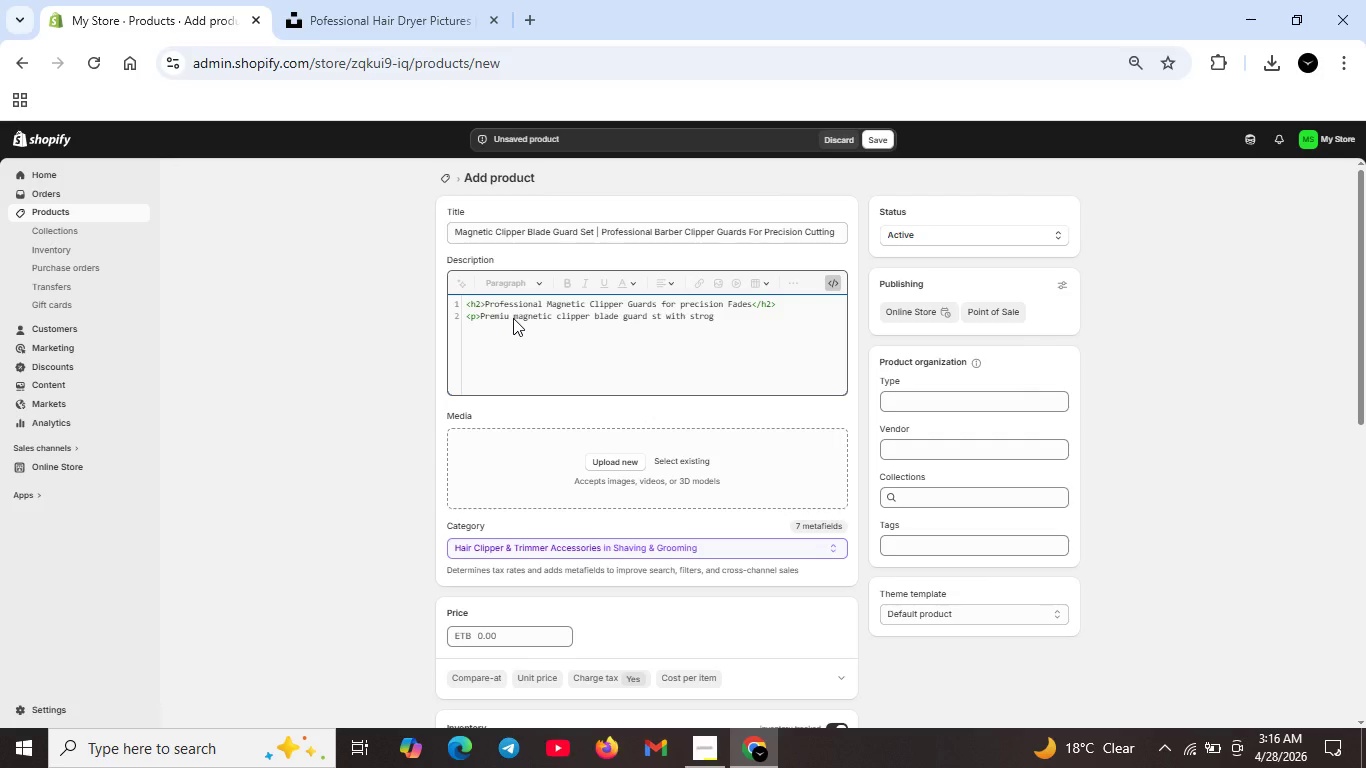 
key(N)
 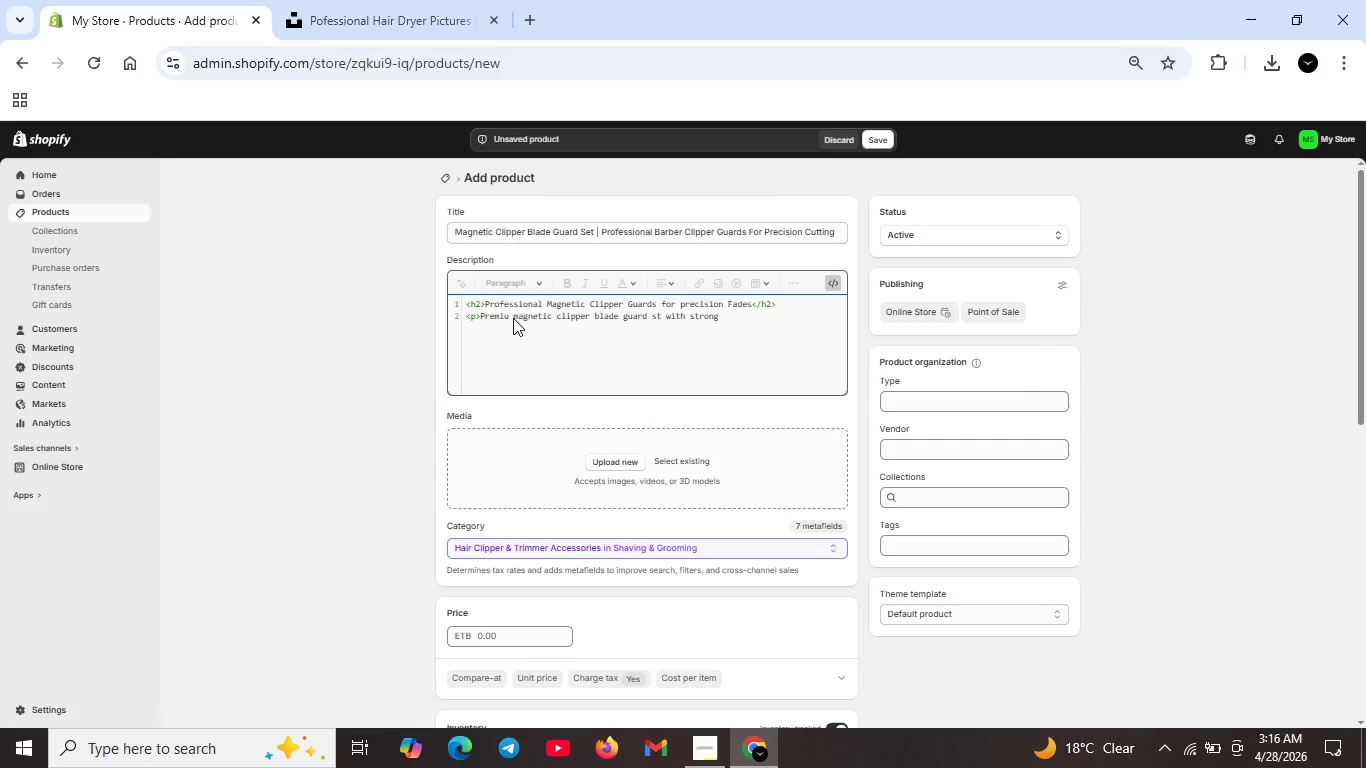 
key(ArrowRight)
 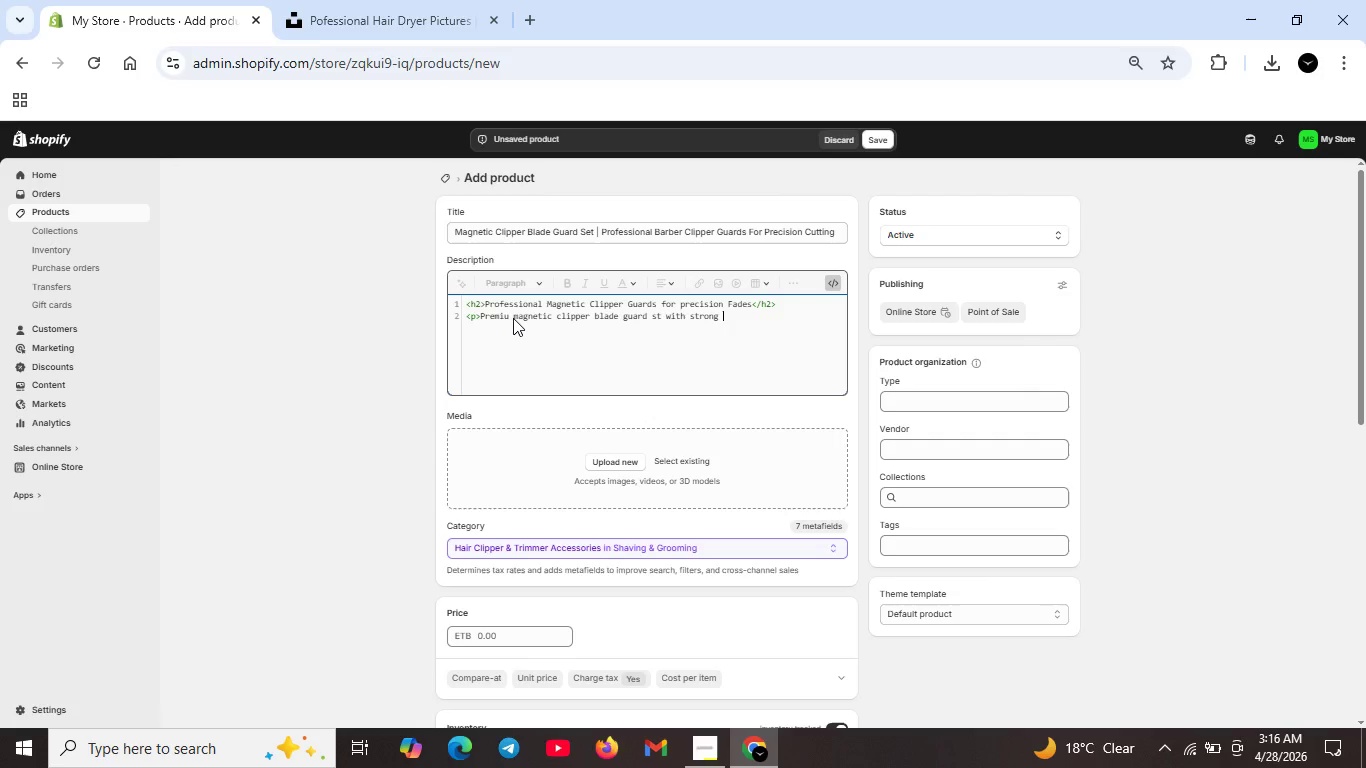 
key(ArrowRight)
 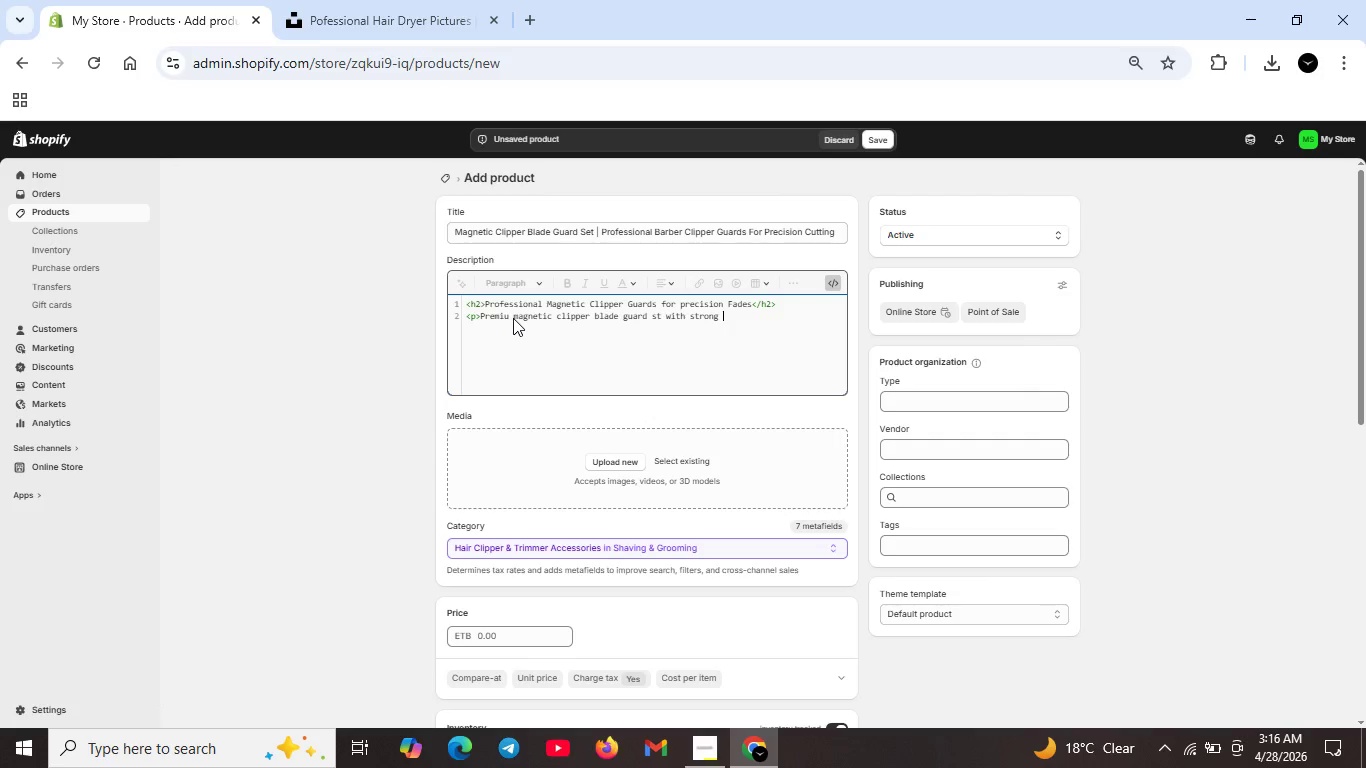 
type(rare-earth magnets that snap securely into places. No shipping )
 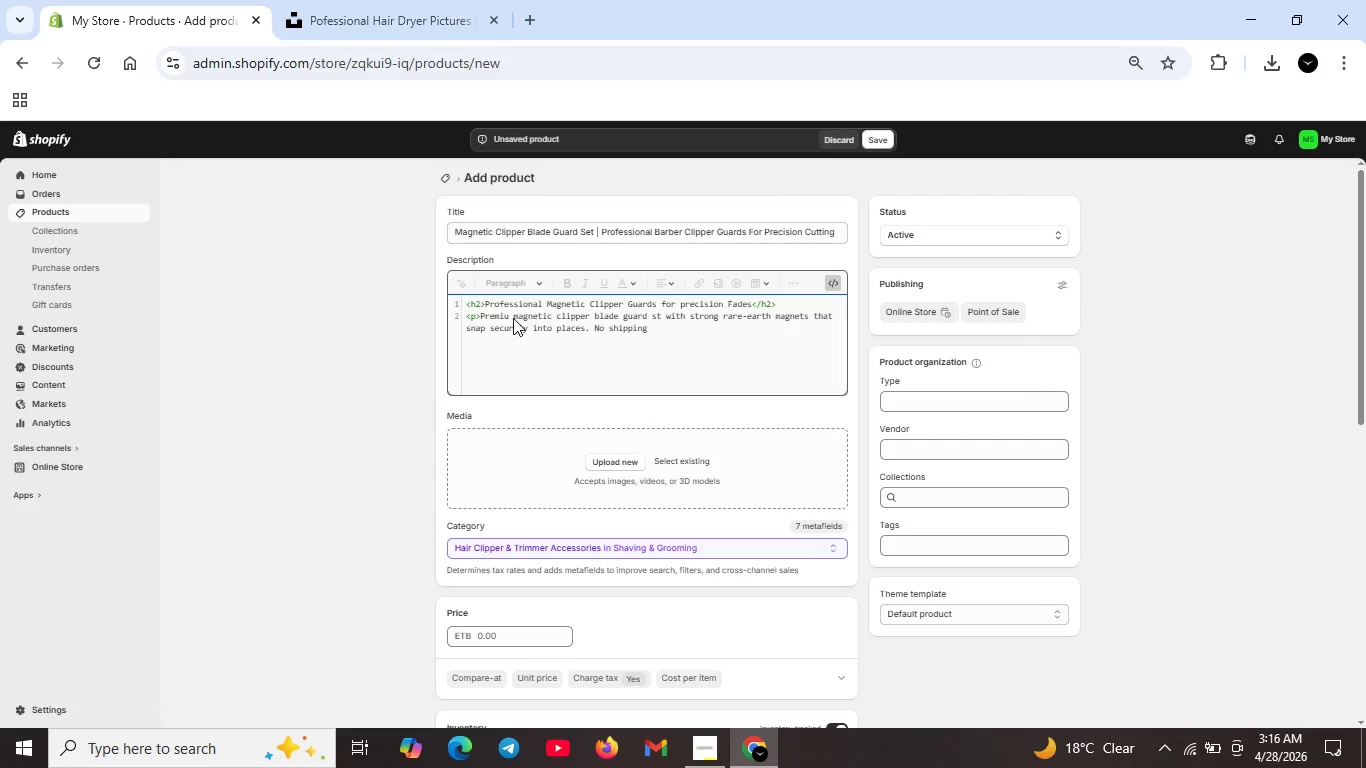 
key(ArrowLeft)
 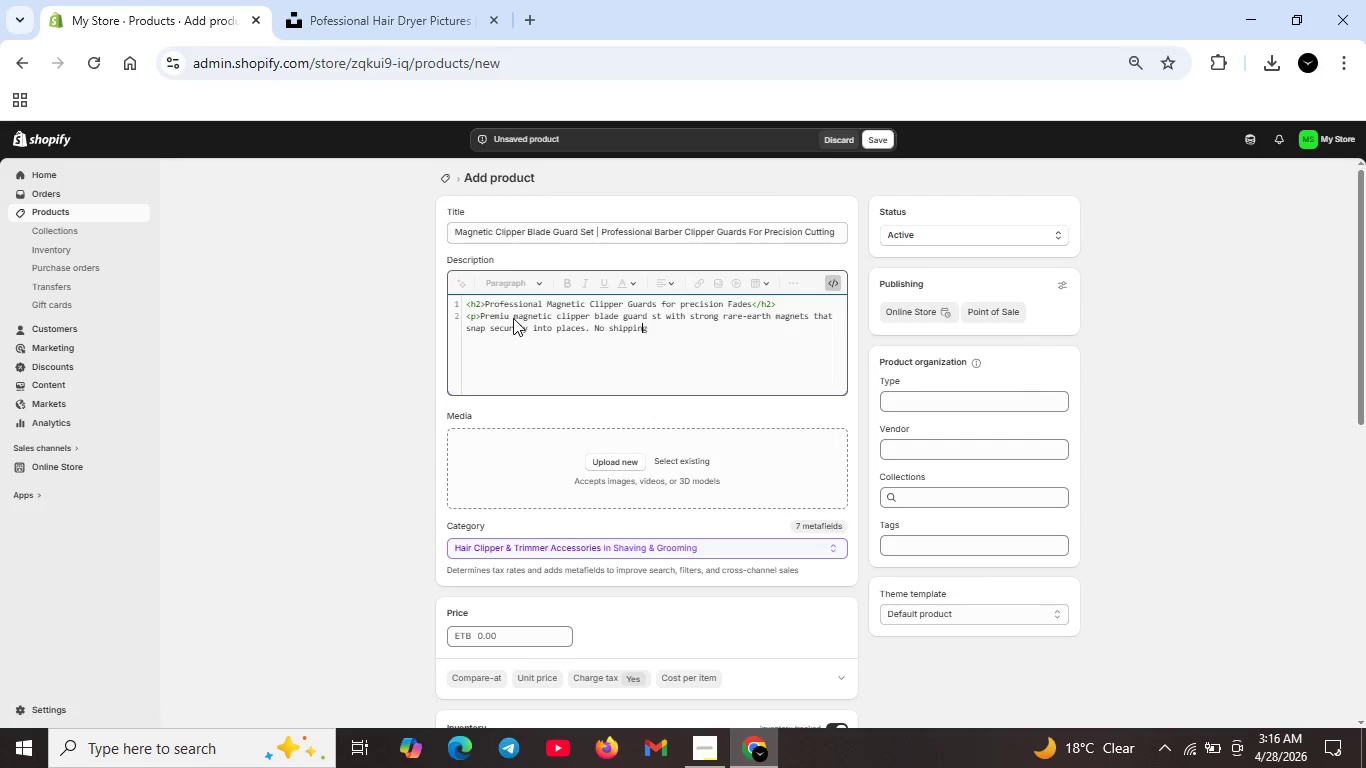 
key(ArrowLeft)
 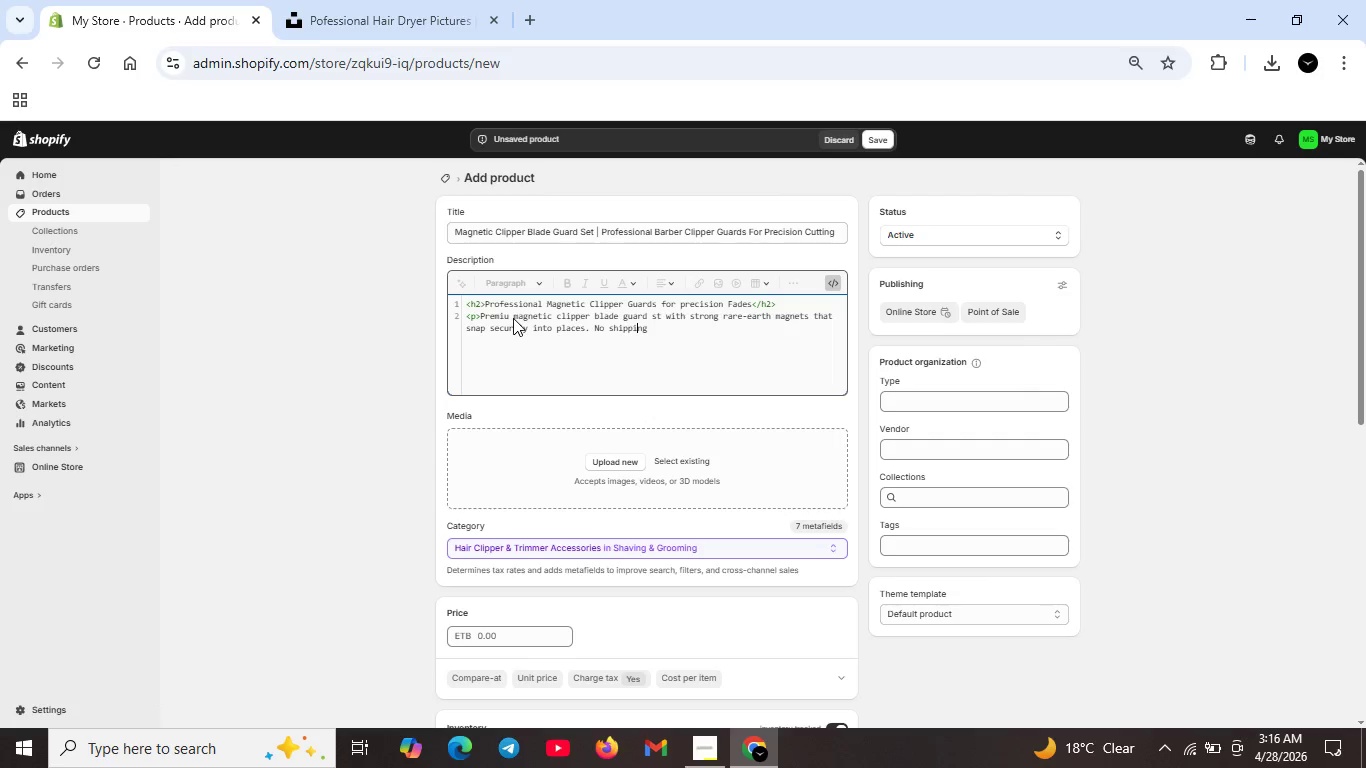 
key(ArrowLeft)
 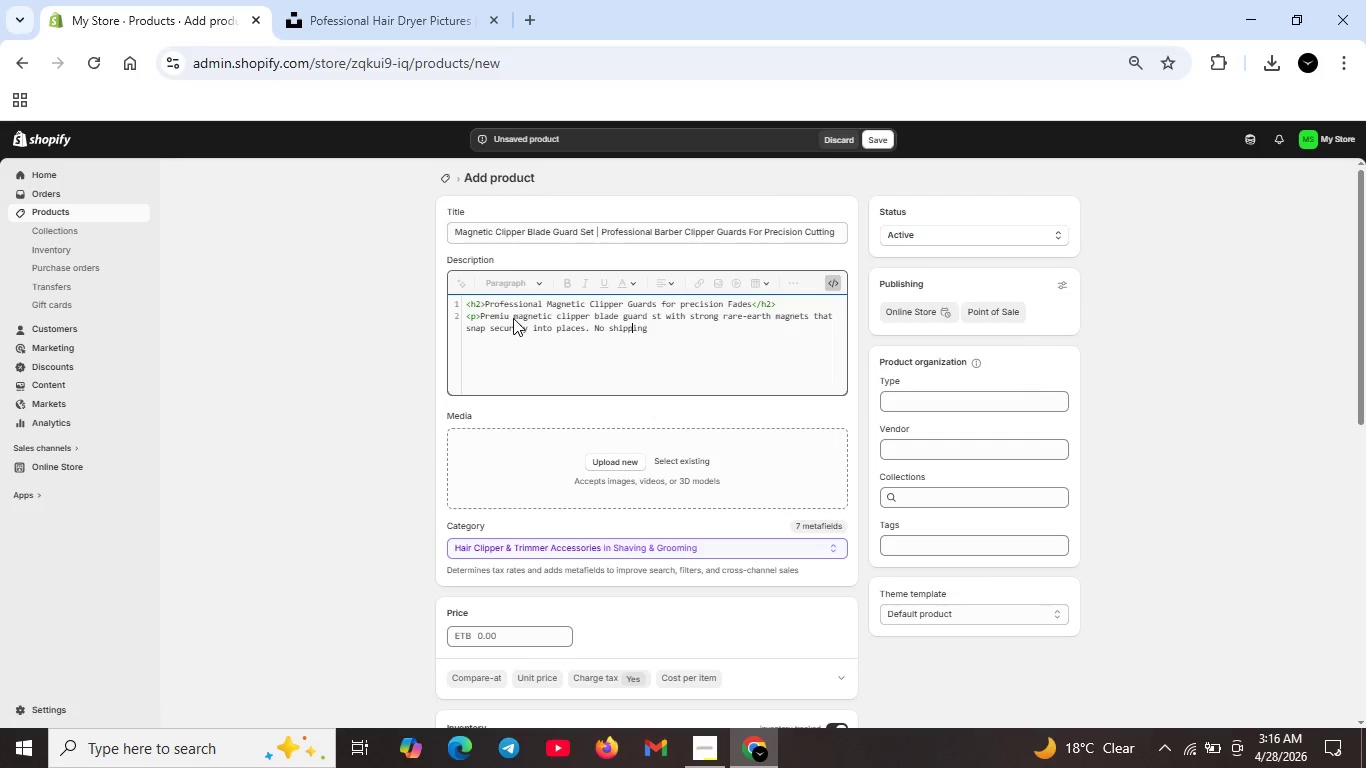 
key(ArrowLeft)
 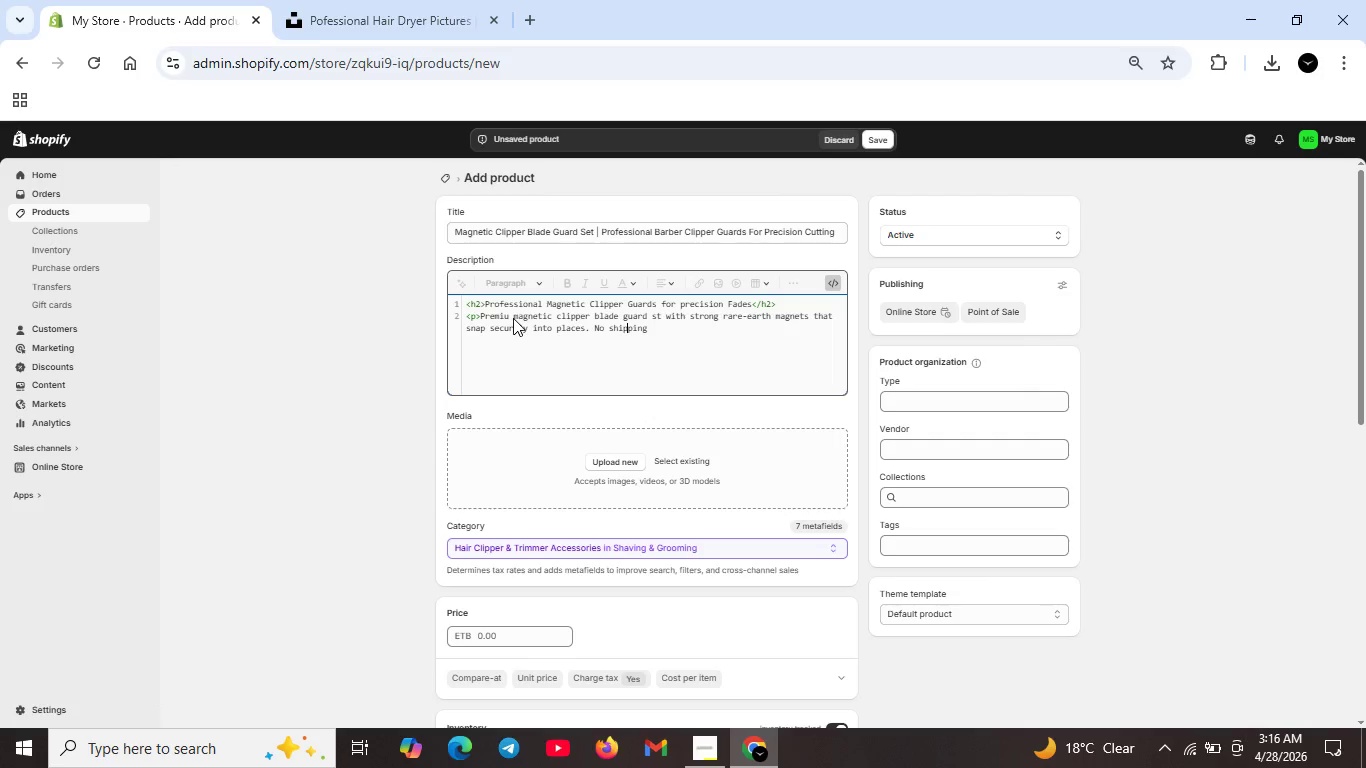 
key(ArrowLeft)
 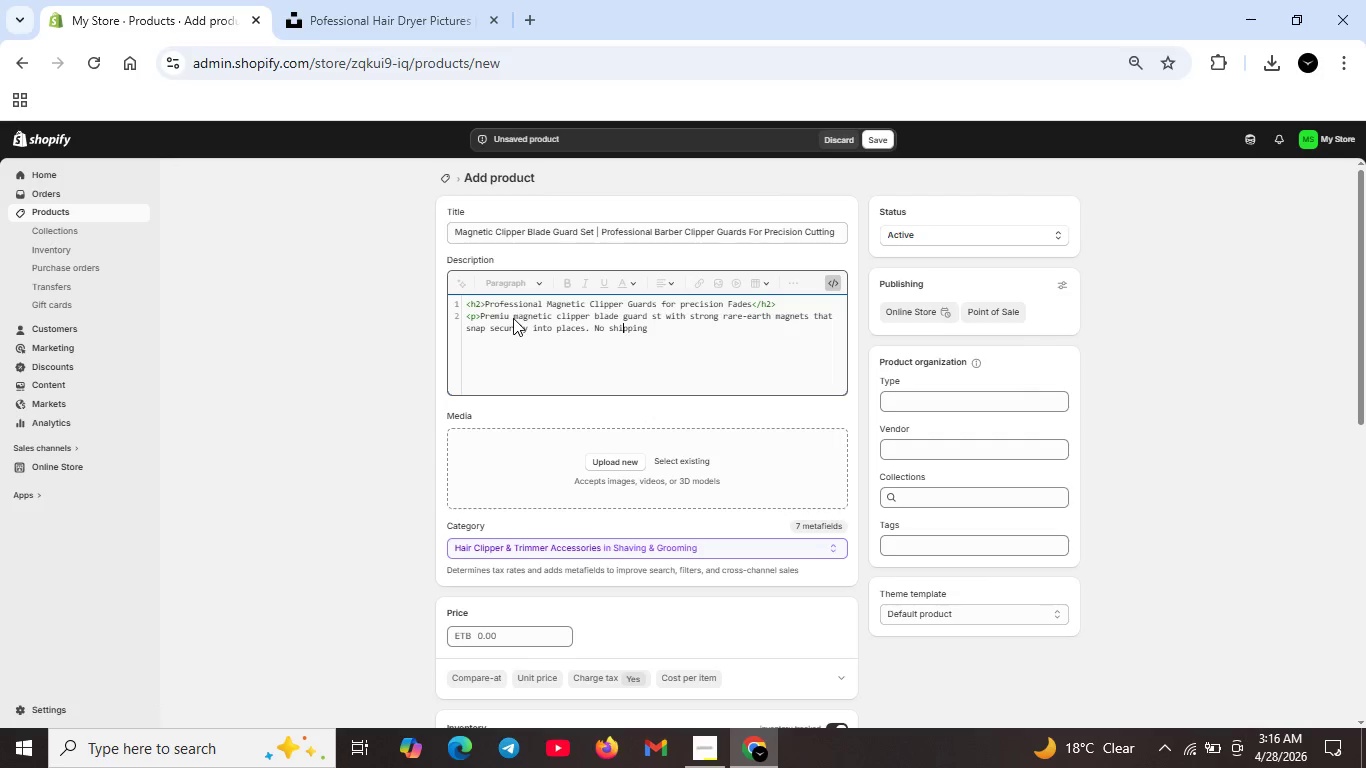 
key(ArrowLeft)
 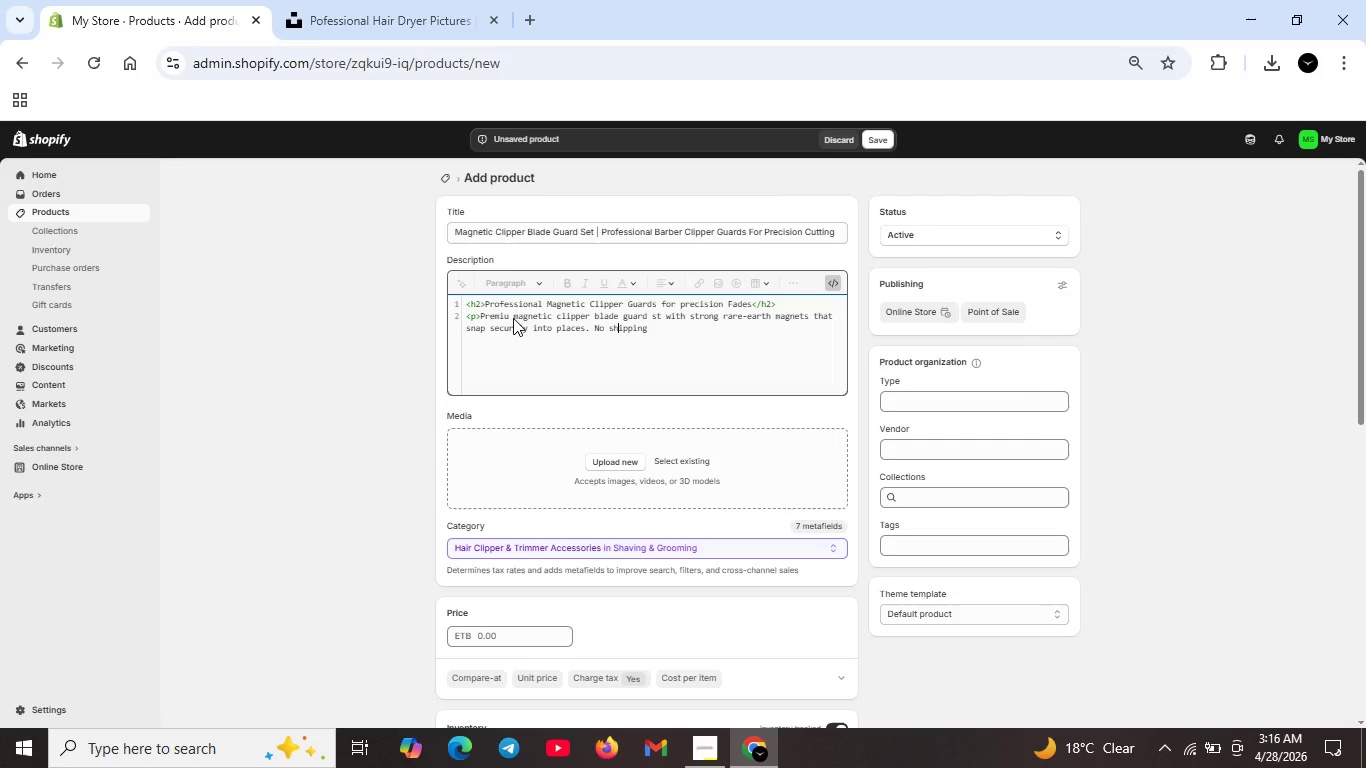 
key(ArrowLeft)
 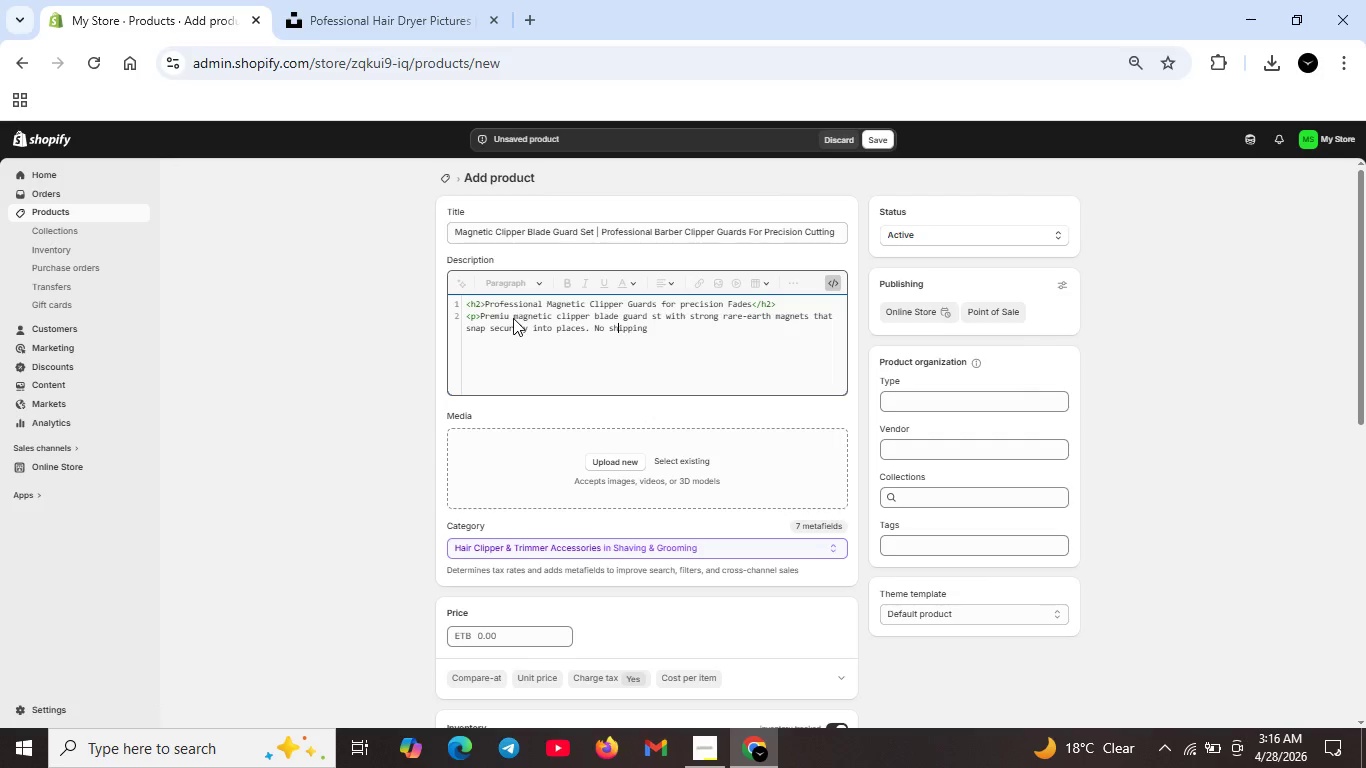 
key(Backspace)
 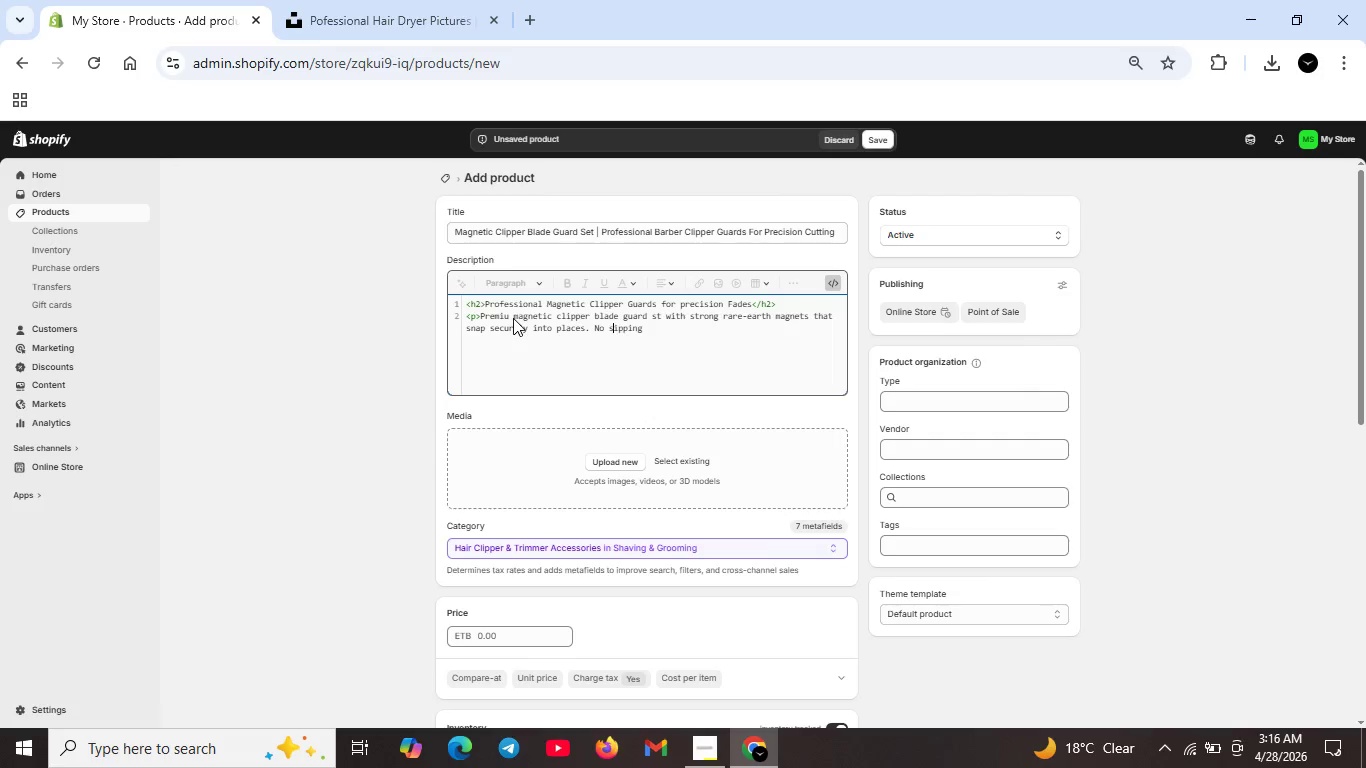 
key(L)
 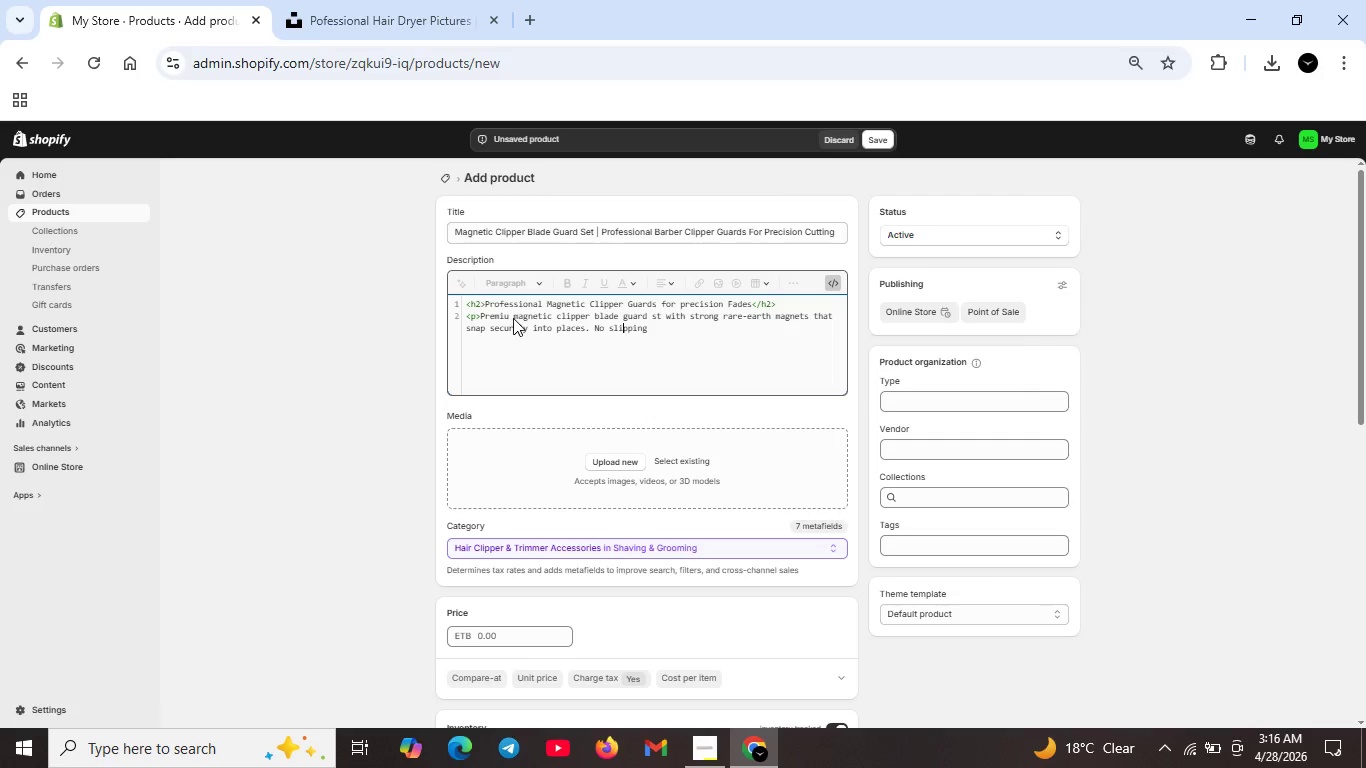 
key(ArrowRight)
 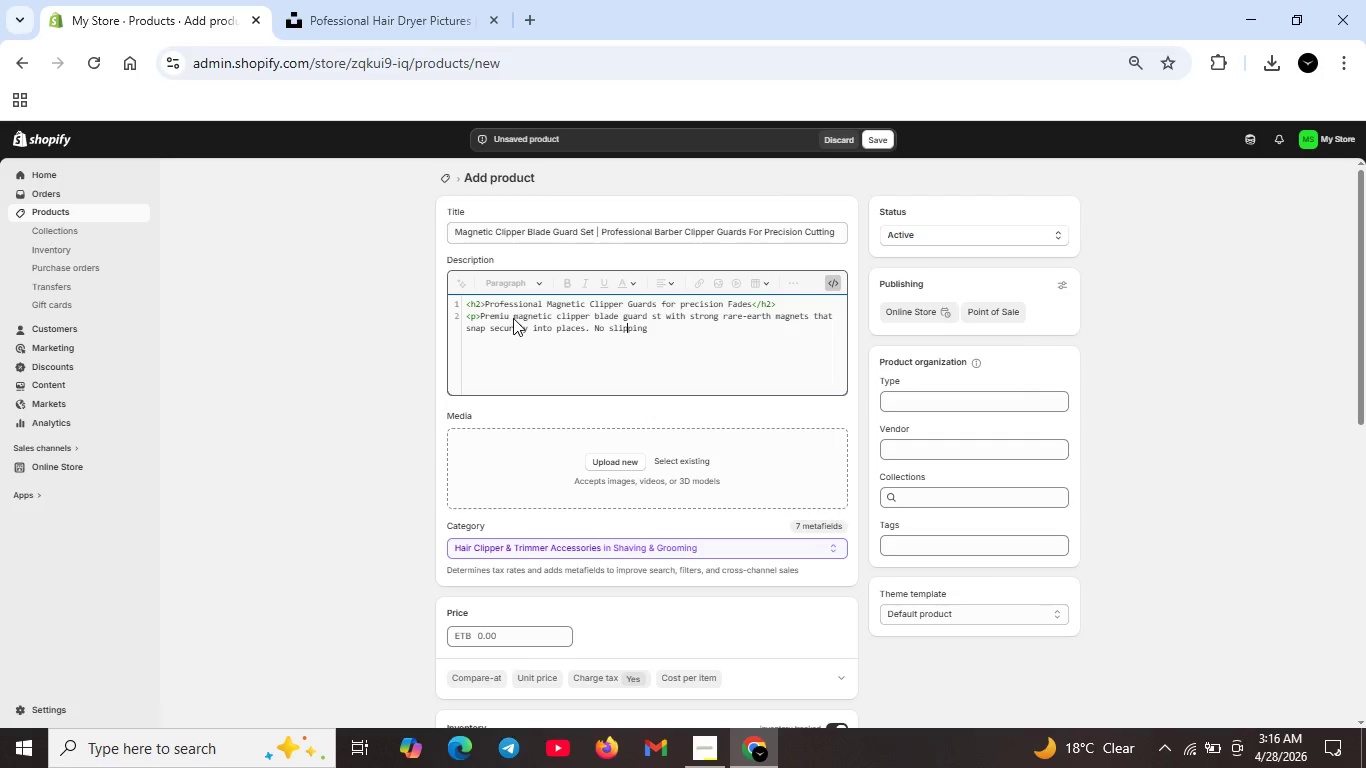 
key(ArrowRight)
 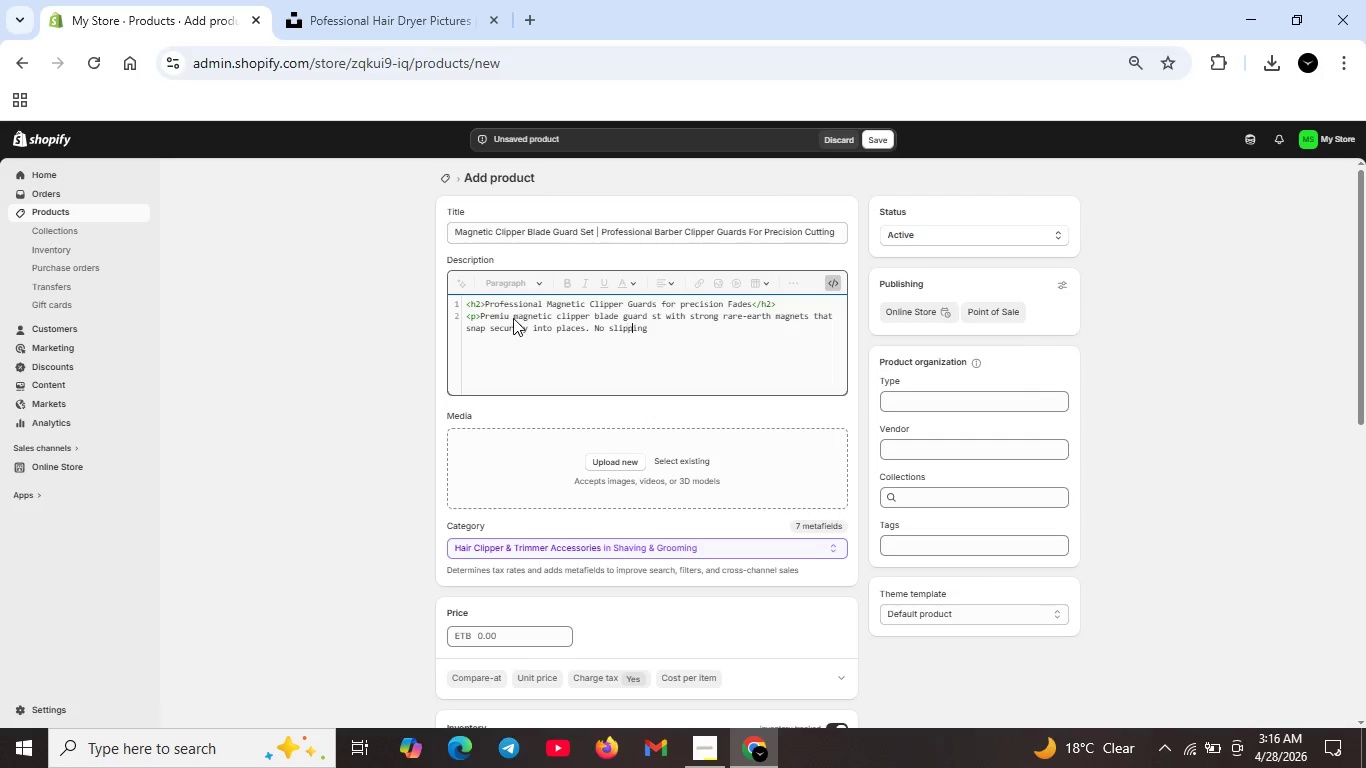 
key(ArrowRight)
 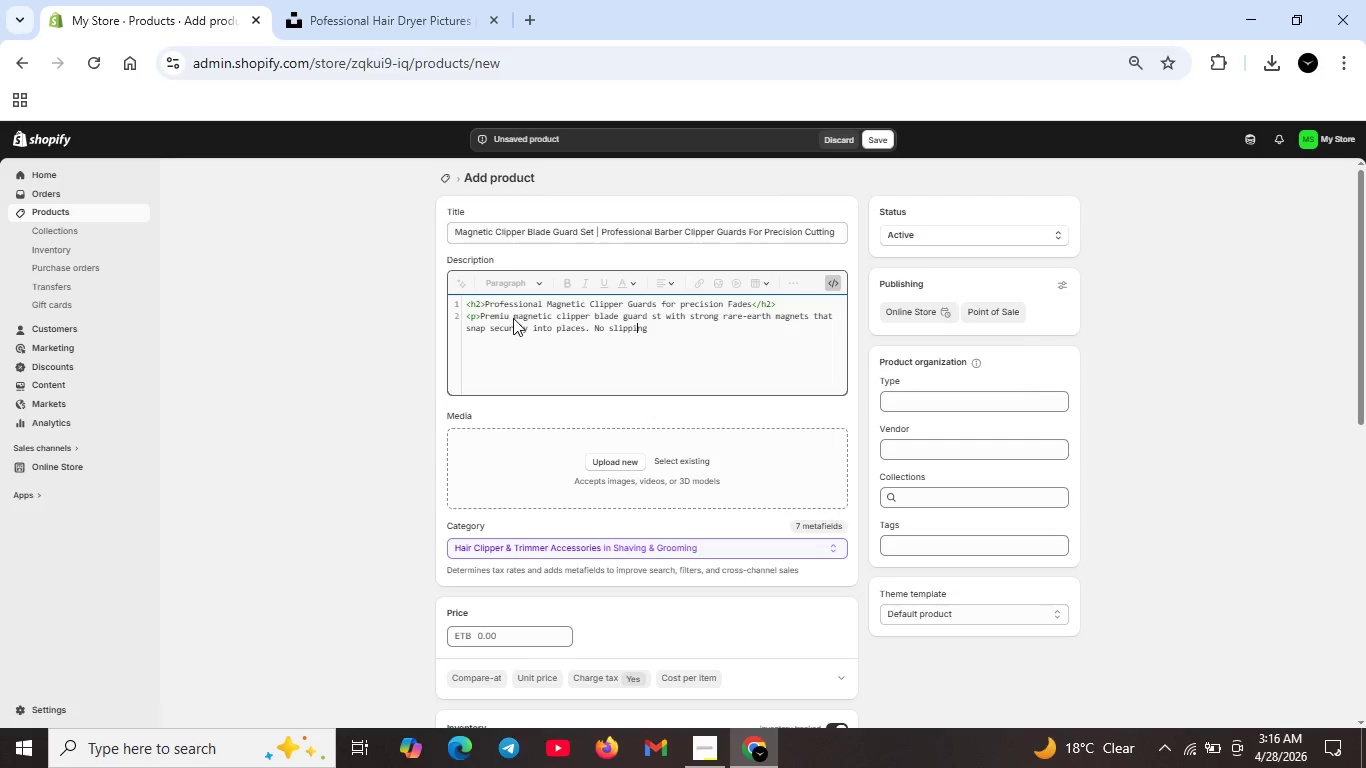 
key(ArrowRight)
 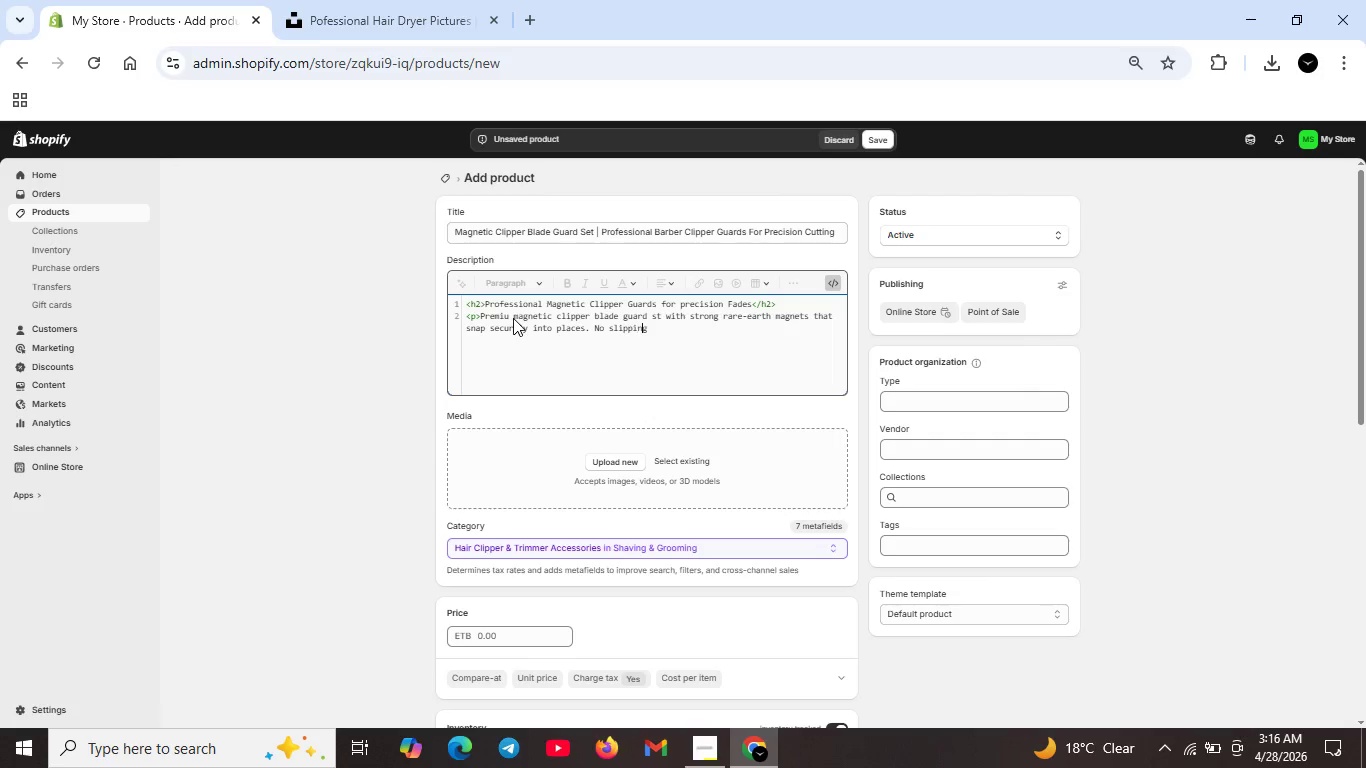 
key(ArrowRight)
 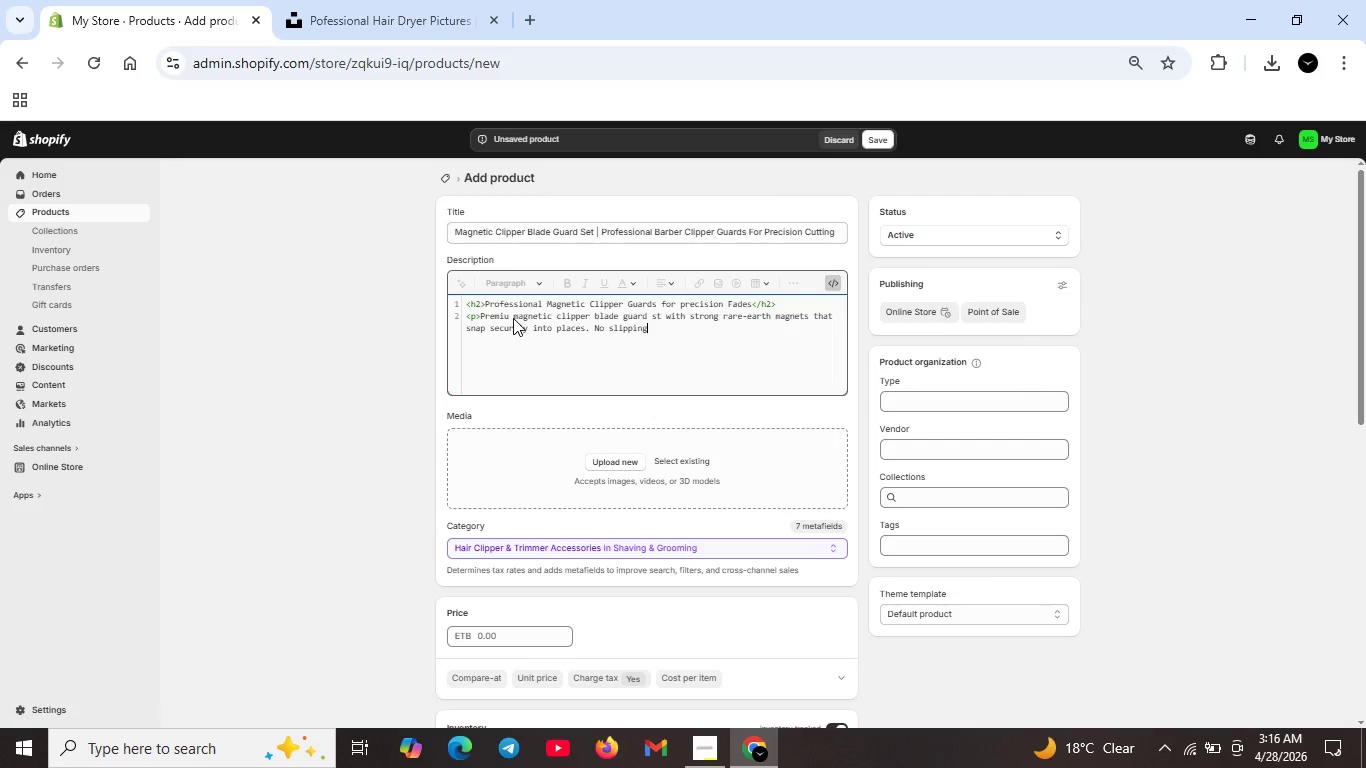 
key(ArrowRight)
 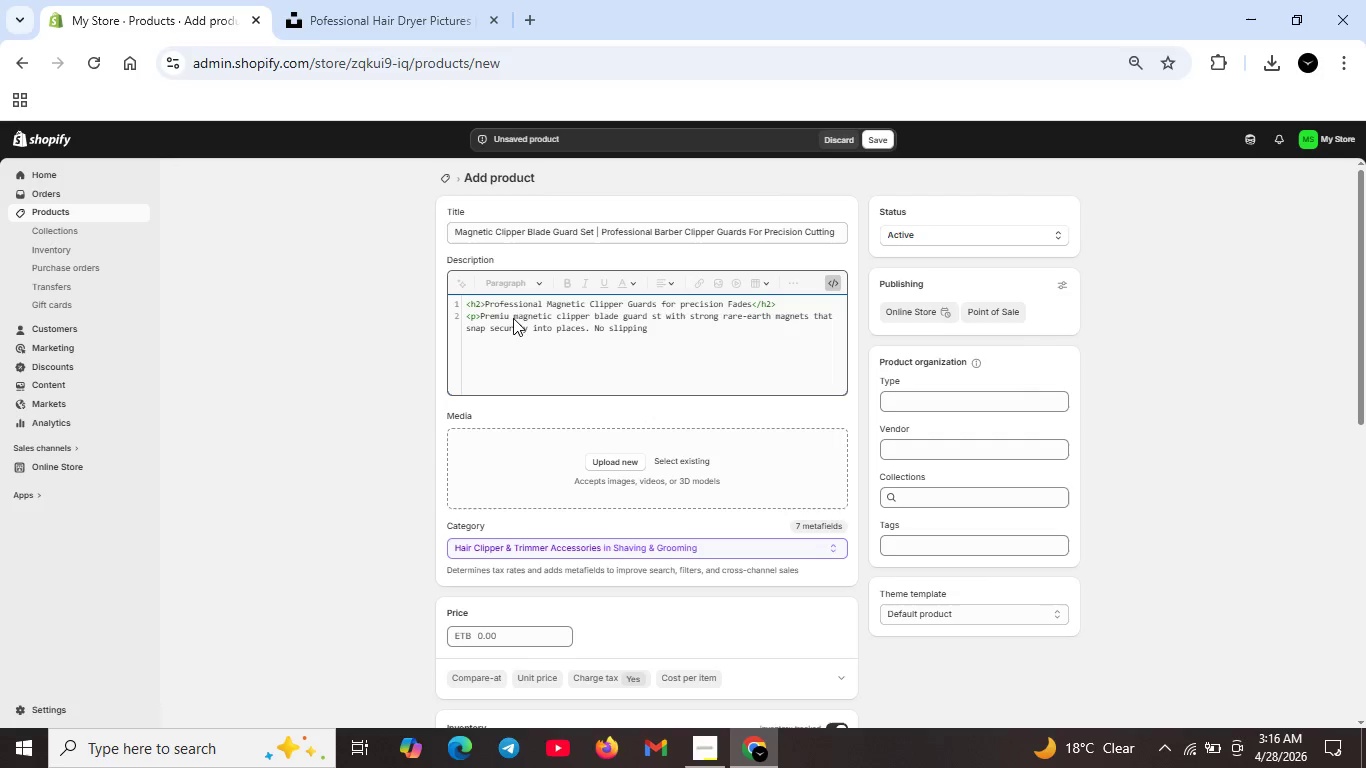 
type( or shifitng during fades and tapers. Set include 8 sizes from 1/6" to 1".<p>)
 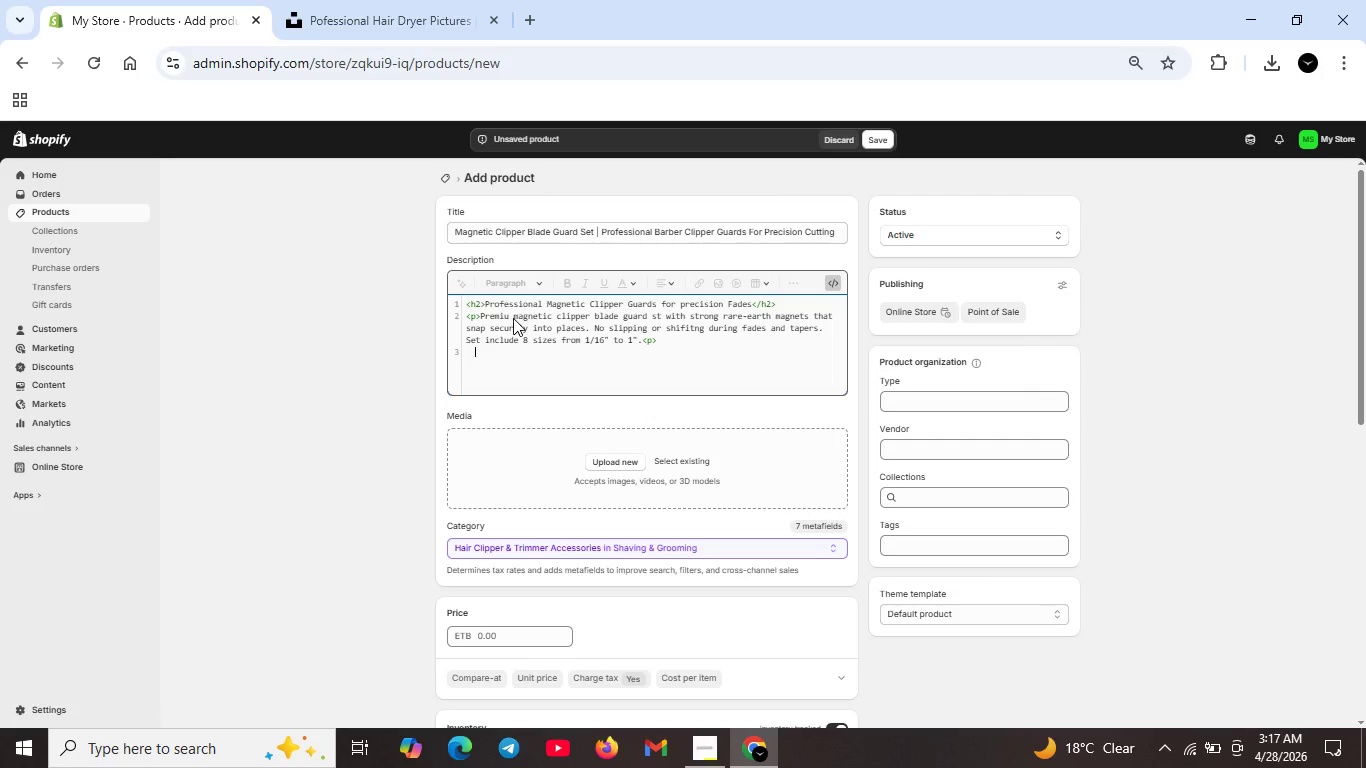 
 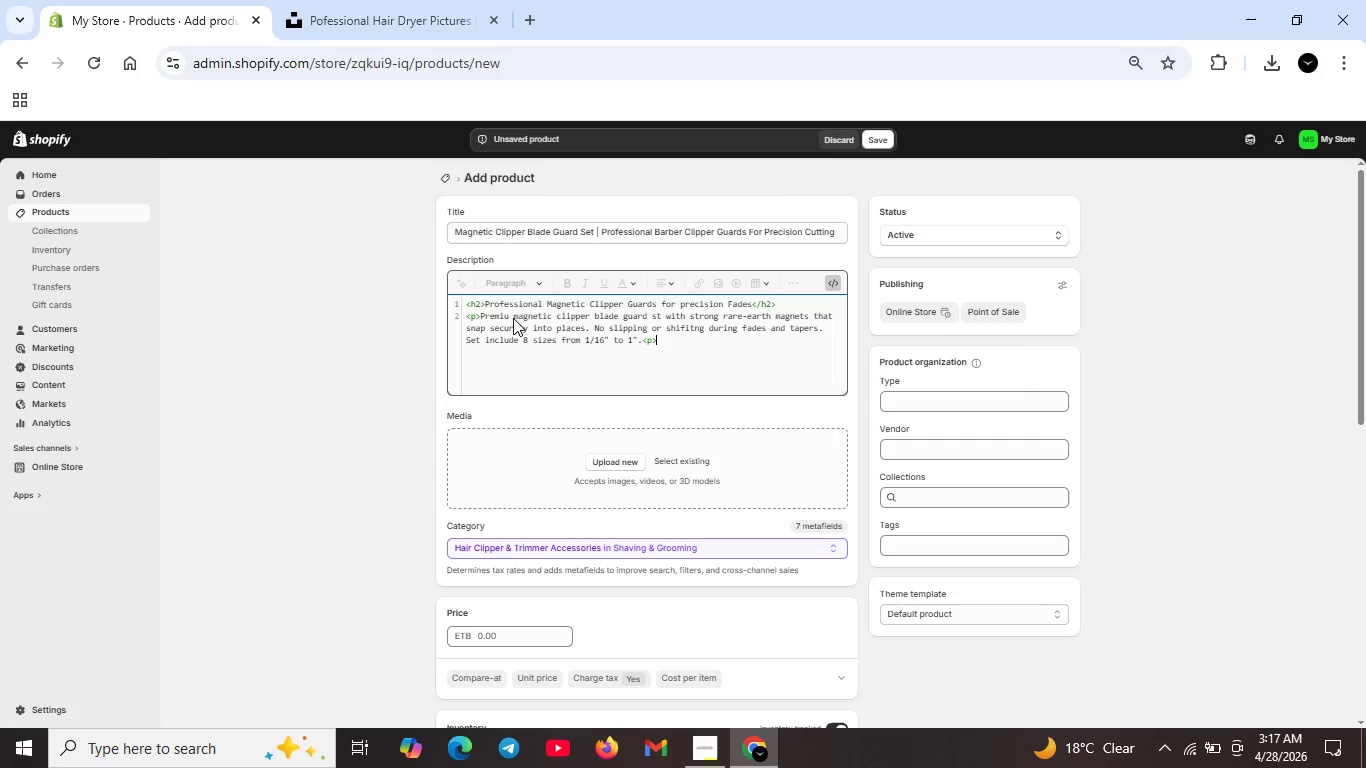 
key(Shift+Enter)
 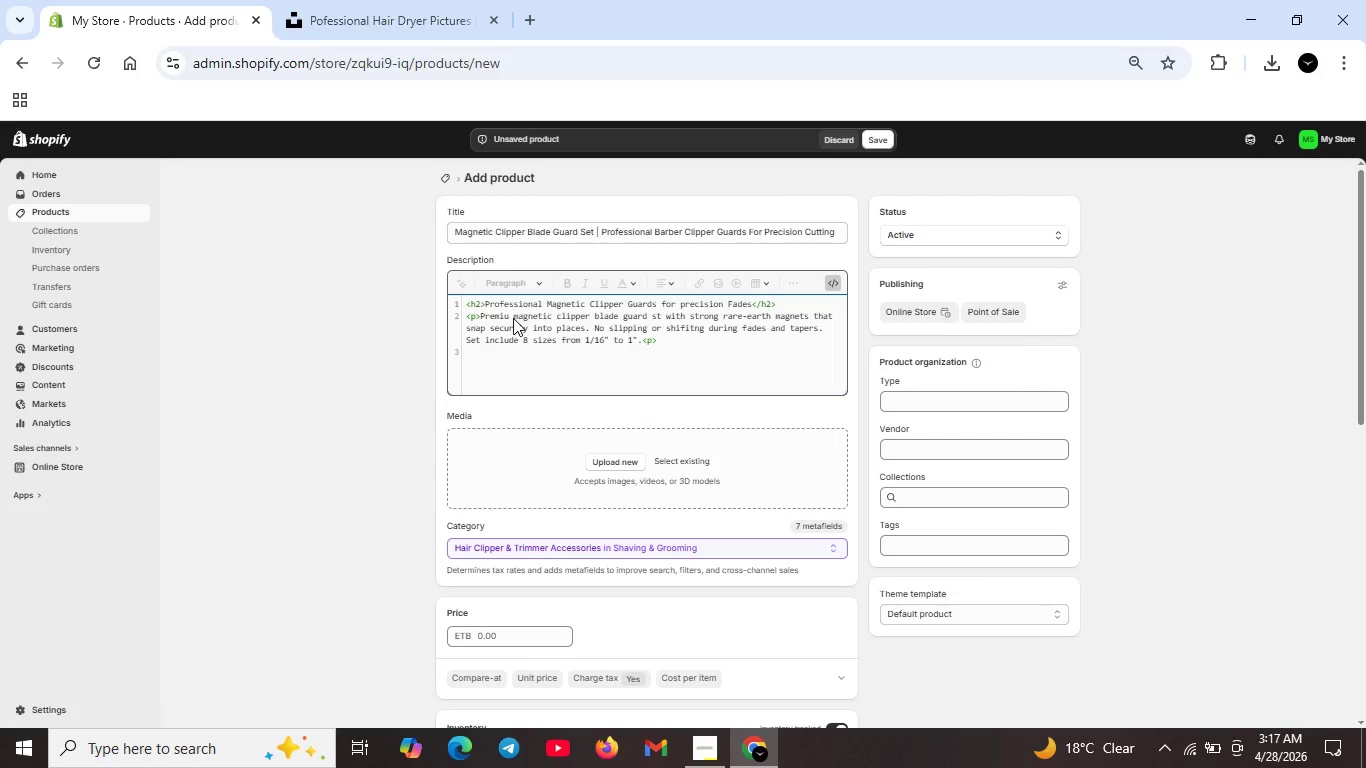 
wait(5.75)
 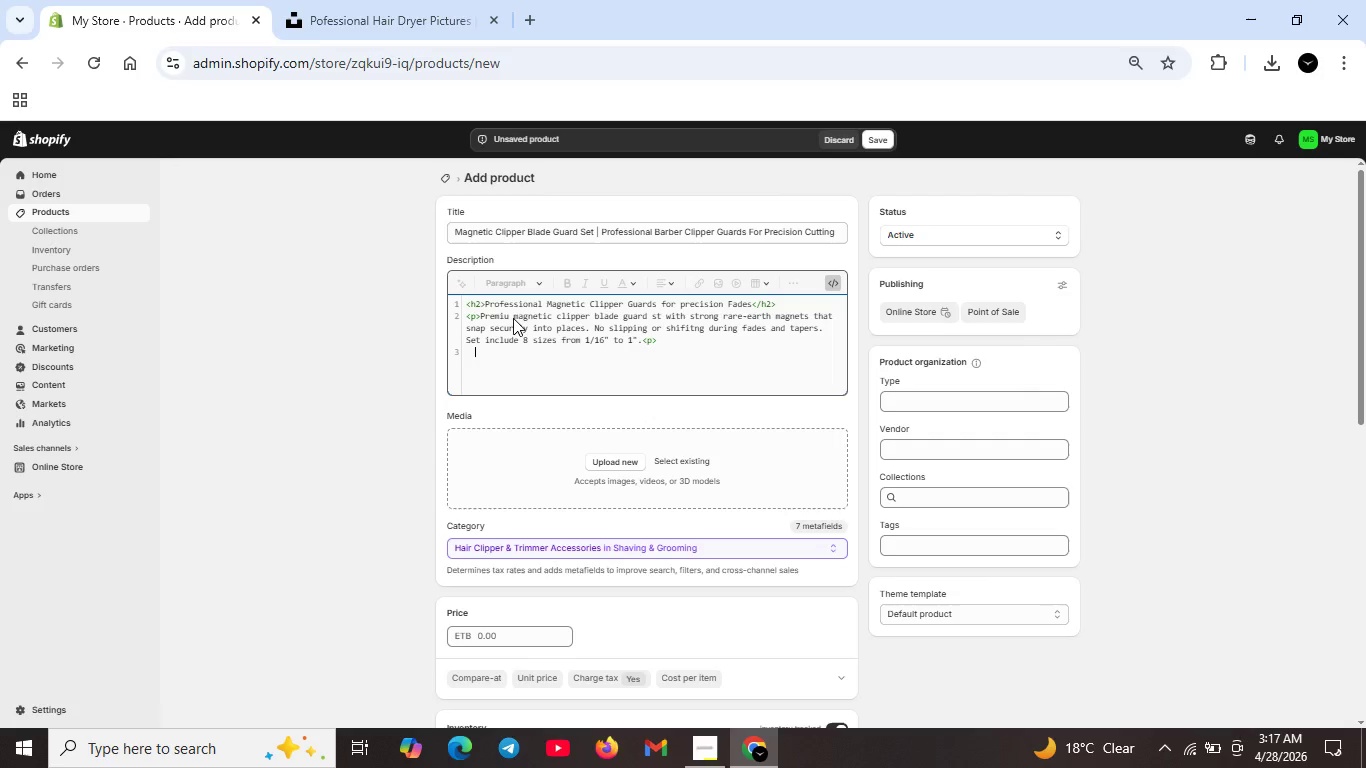 
type(<p>Color-coded gurag)
key(Backspace)
type(ds for quick size identfication during busy barbering sessions .Made from impact -resistant plastic tha )
key(Backspace)
type(t won't crack or wrap )
key(Backspace)
type(. c)
key(Backspace)
type(Copm)
key(Backspace)
key(Backspace)
type(mpatible with most )
 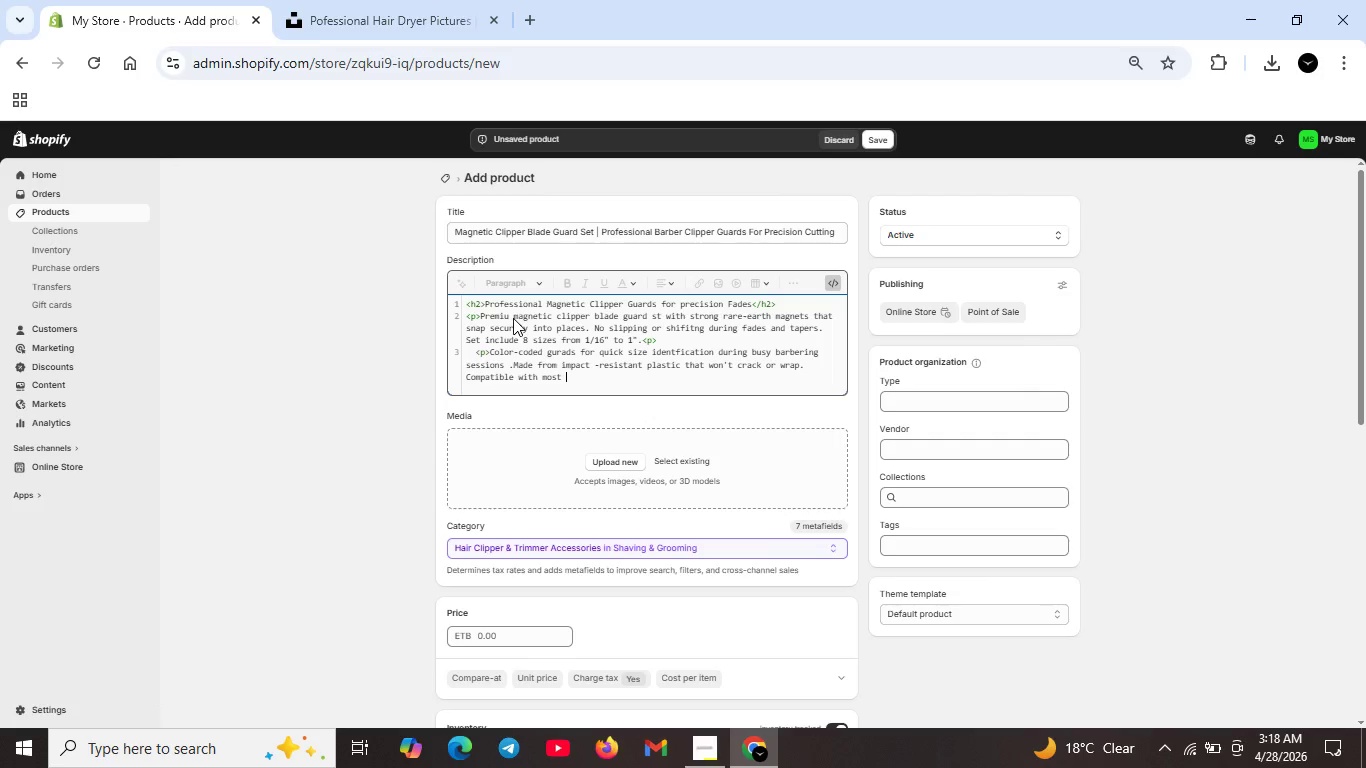 
type(professional )
 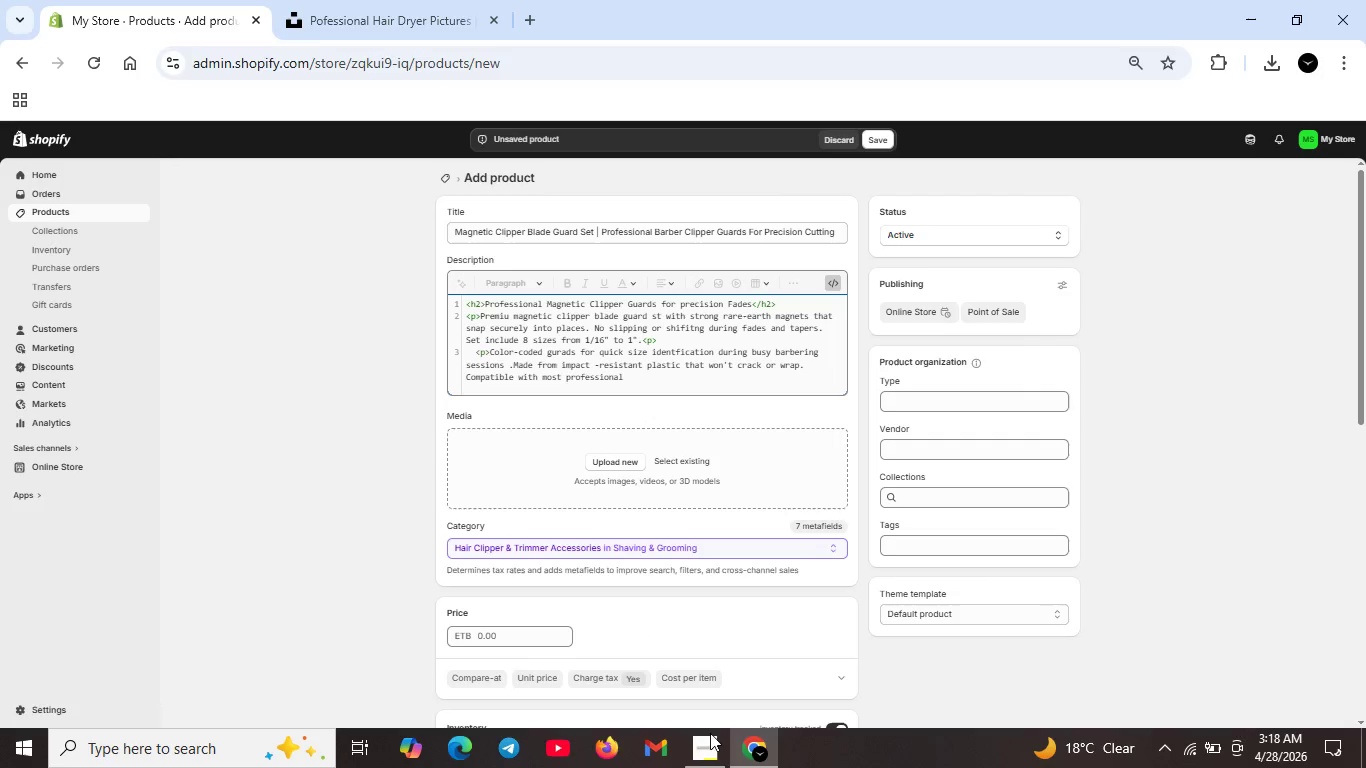 
left_click([712, 738])